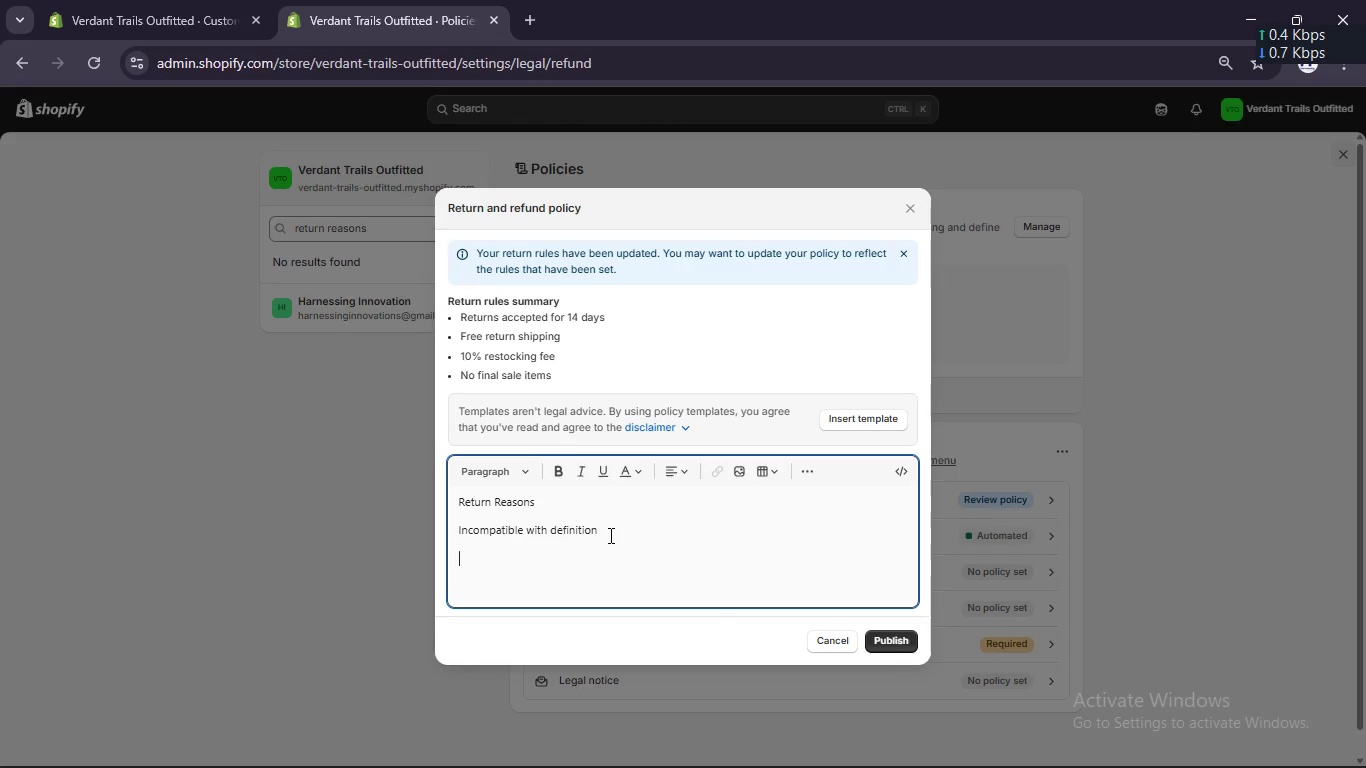 
type(Weight exceeded trek limits)
 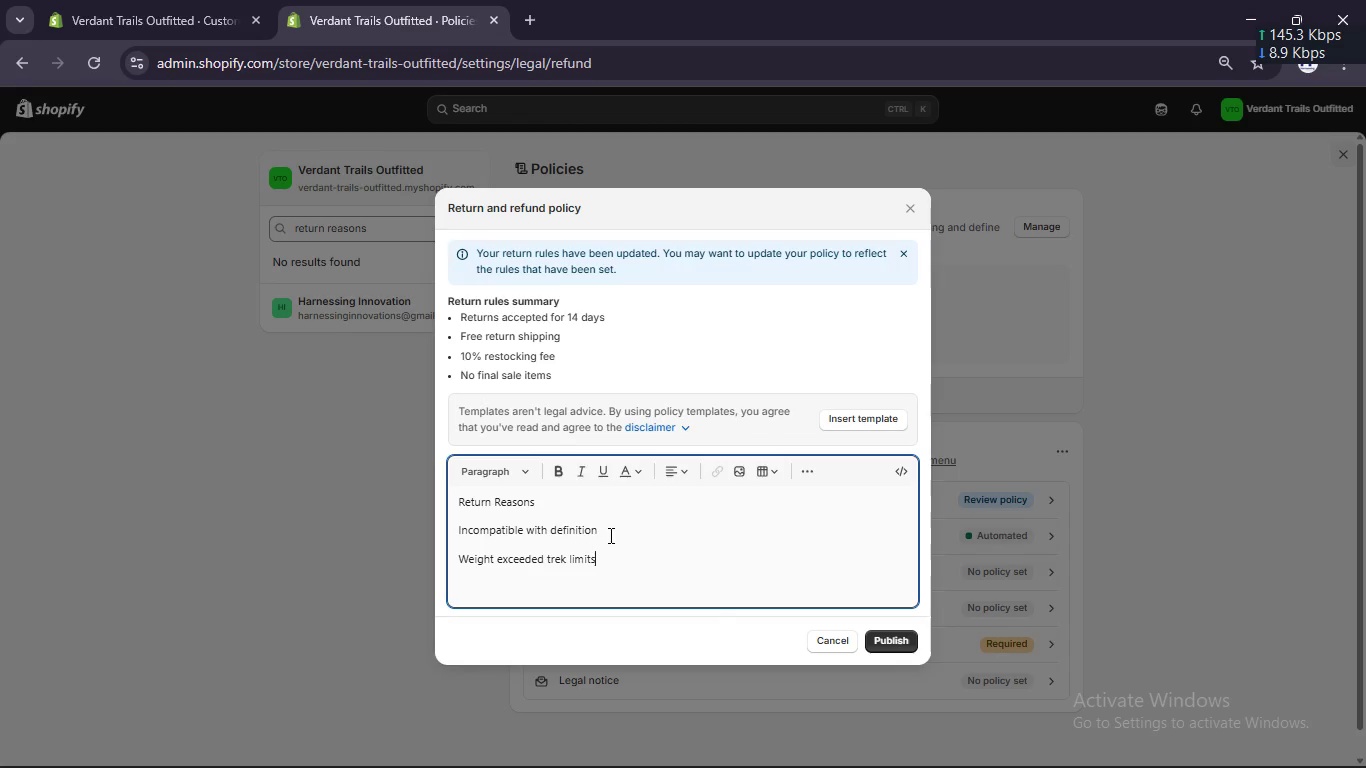 
key(Enter)
 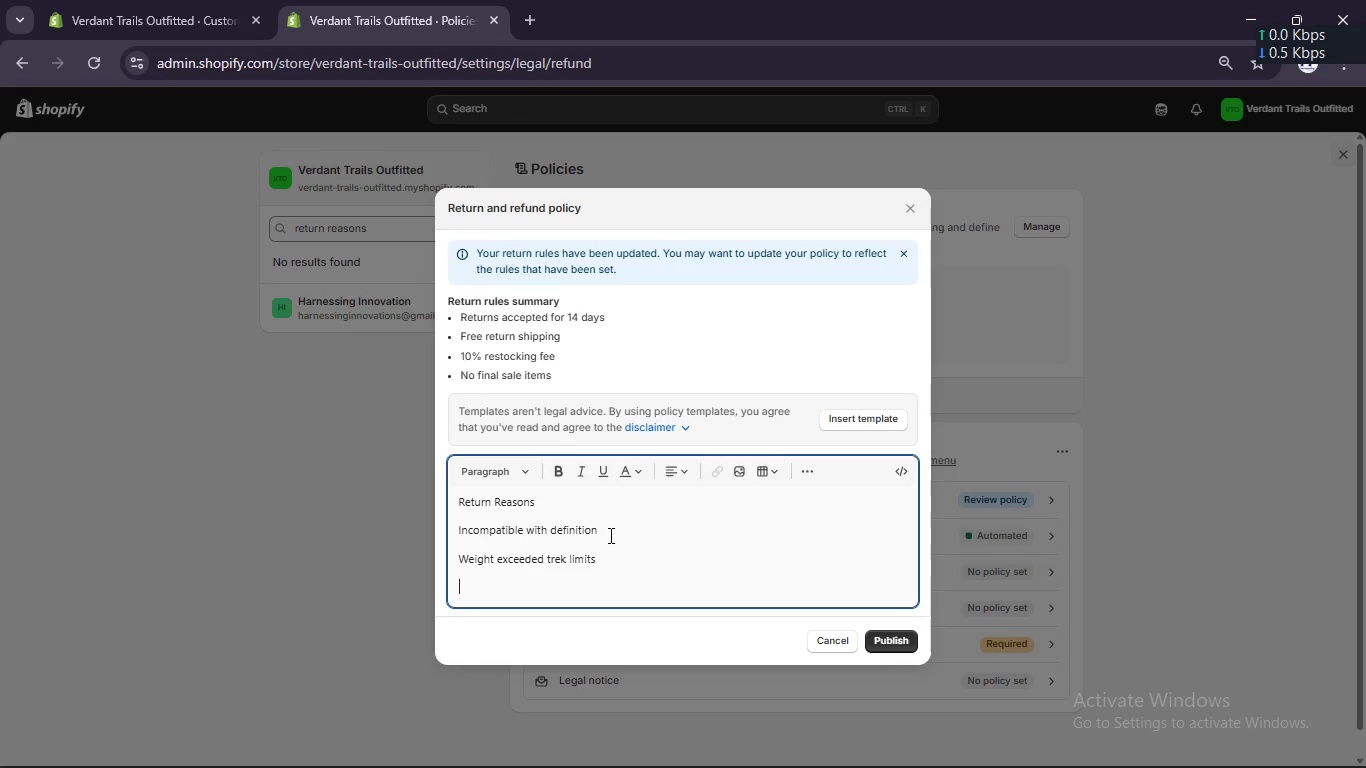 
type(Item arrived damaged)
 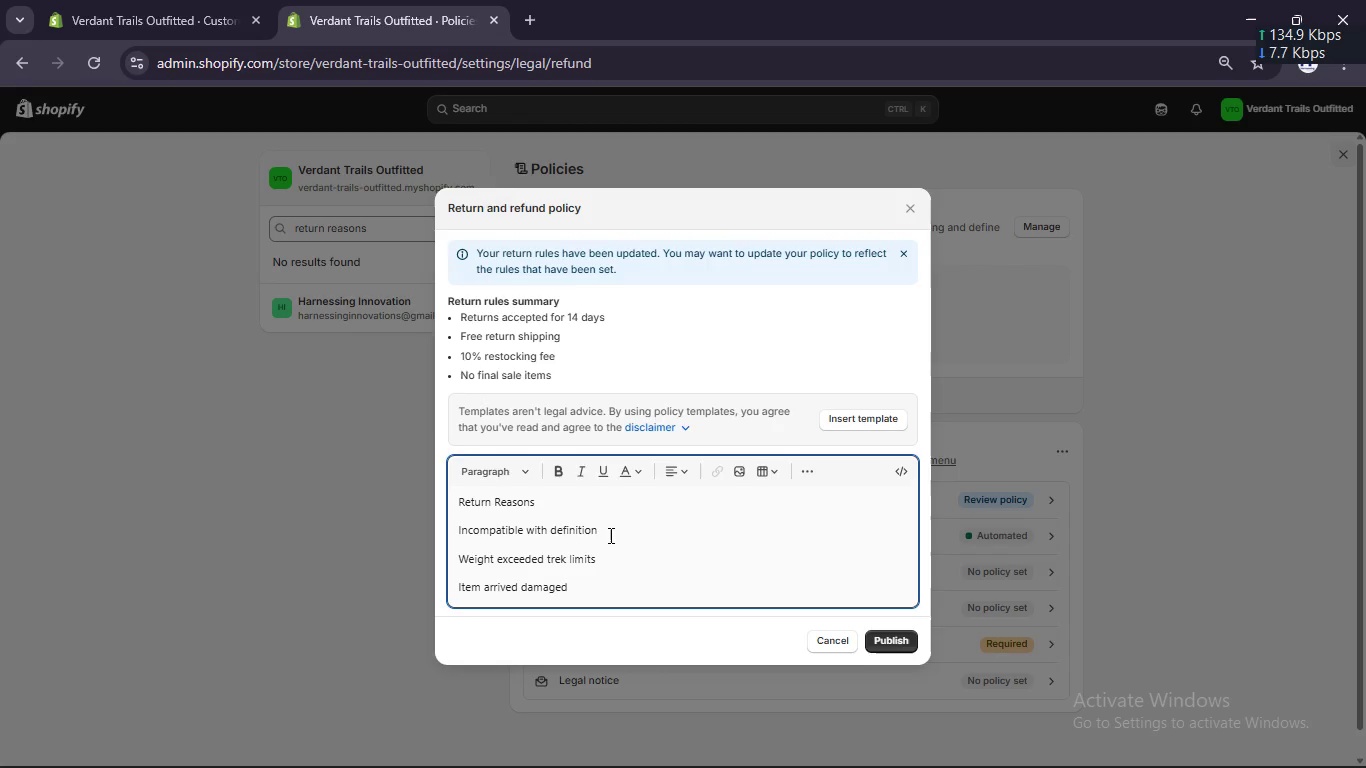 
key(Enter)
 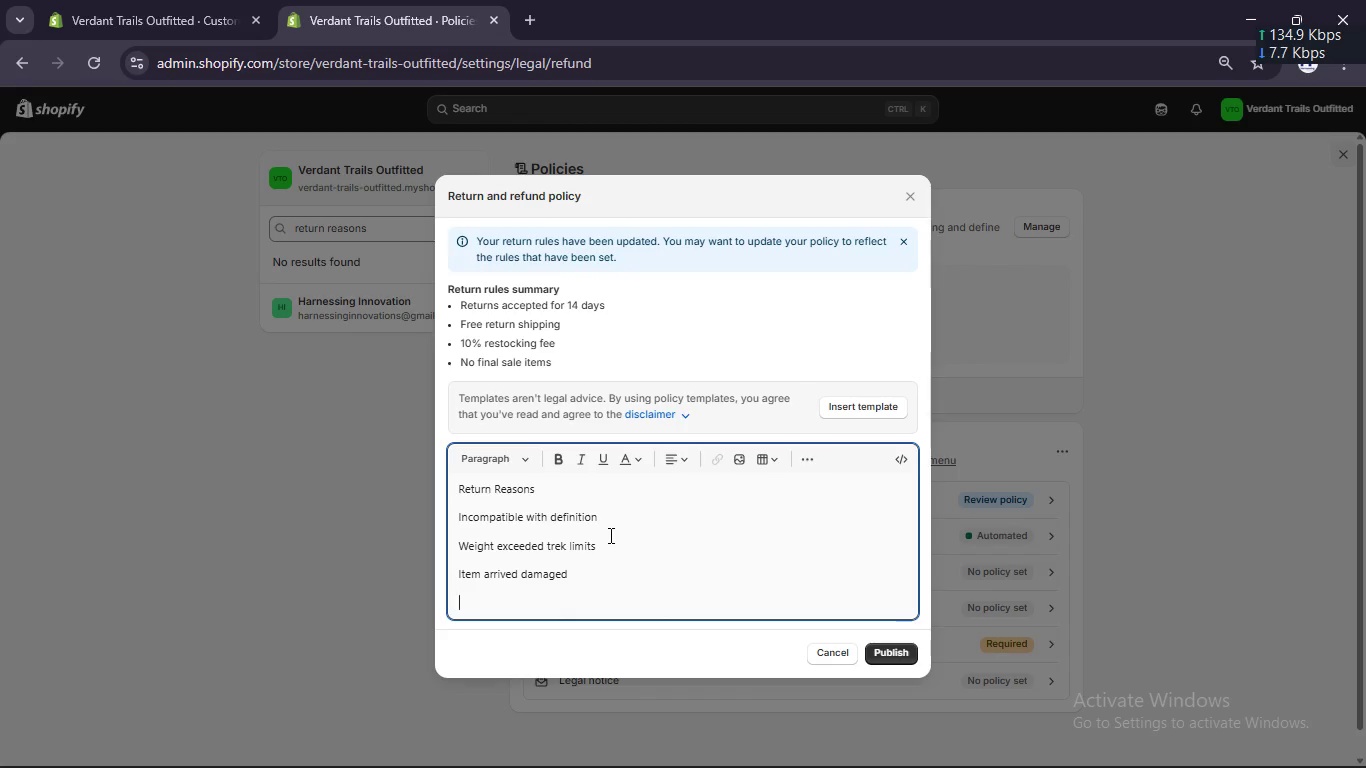 
type(Found a more sustainable alternatives)
 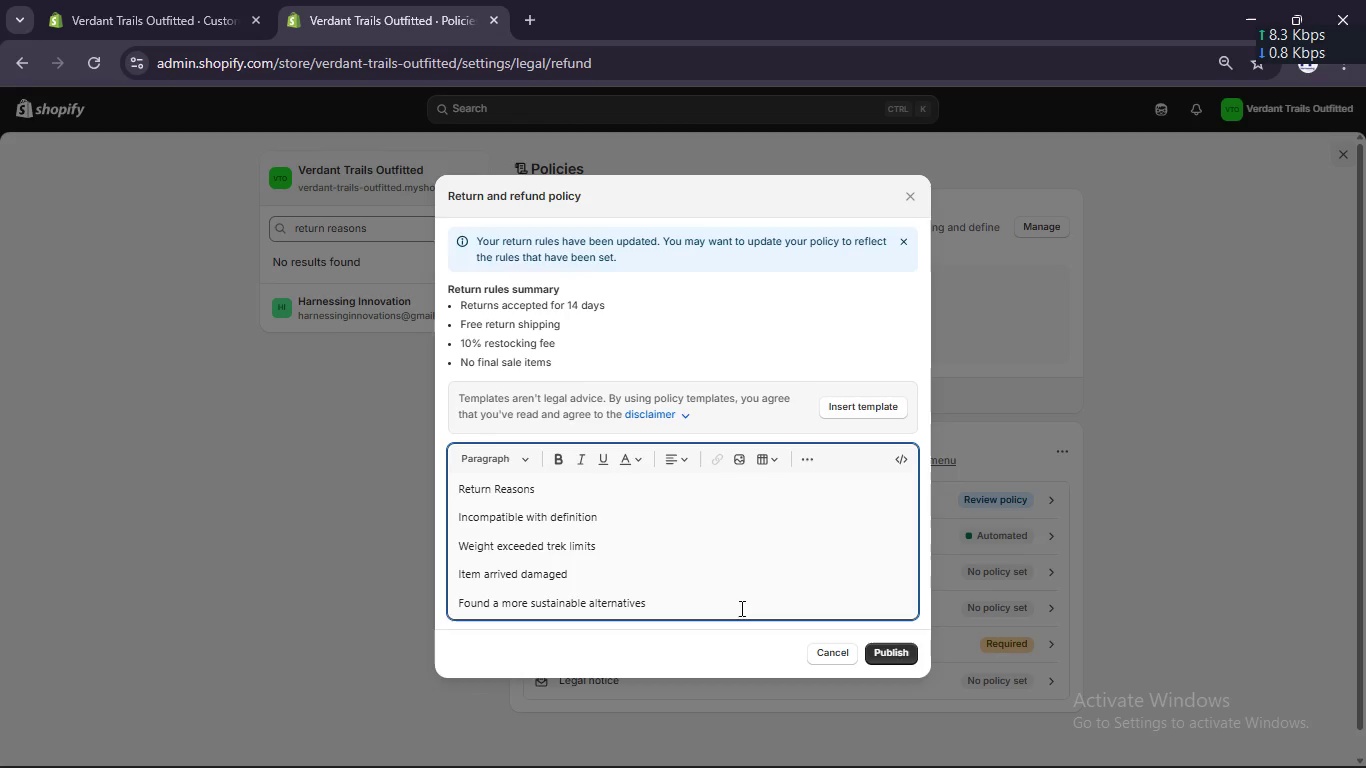 
scroll: coordinate [612, 536], scroll_direction: up, amount: 3.0
 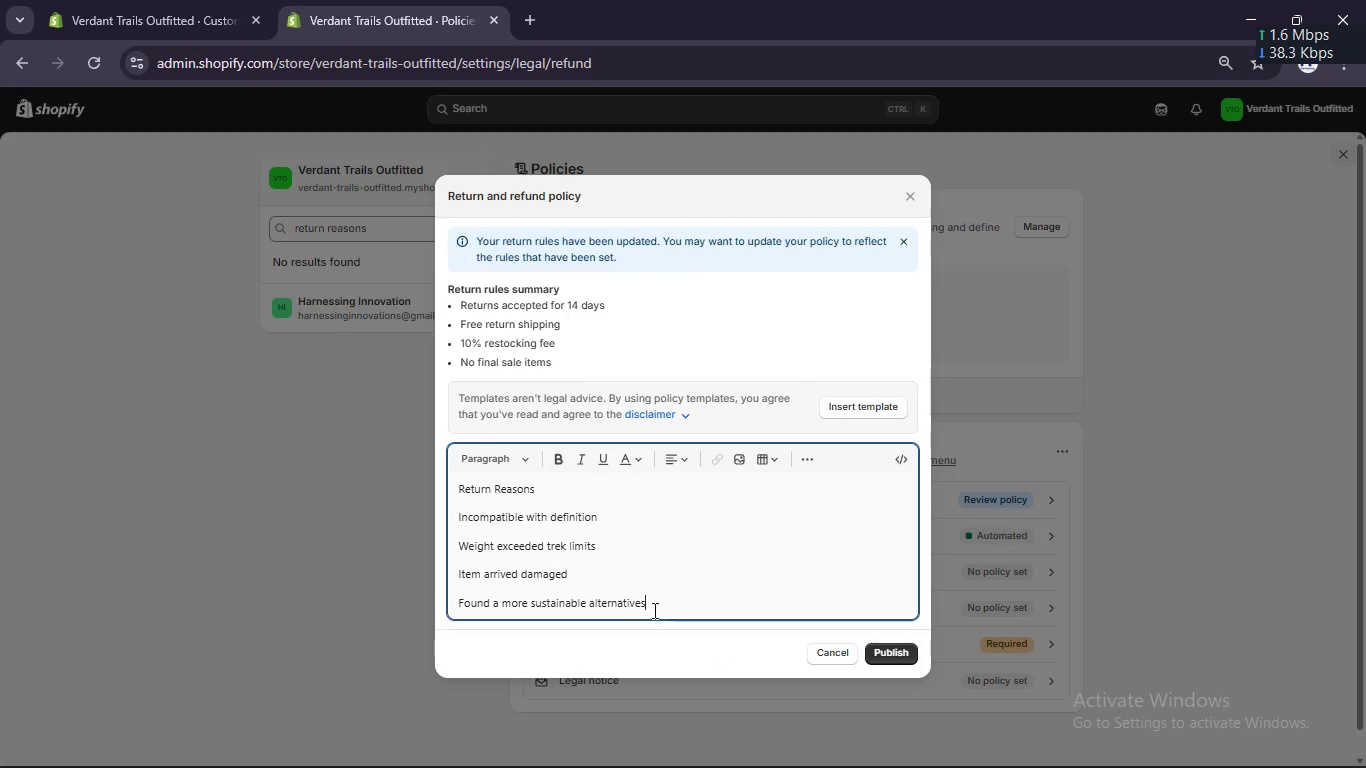 
left_click_drag(start_coordinate=[653, 610], to_coordinate=[446, 505])
 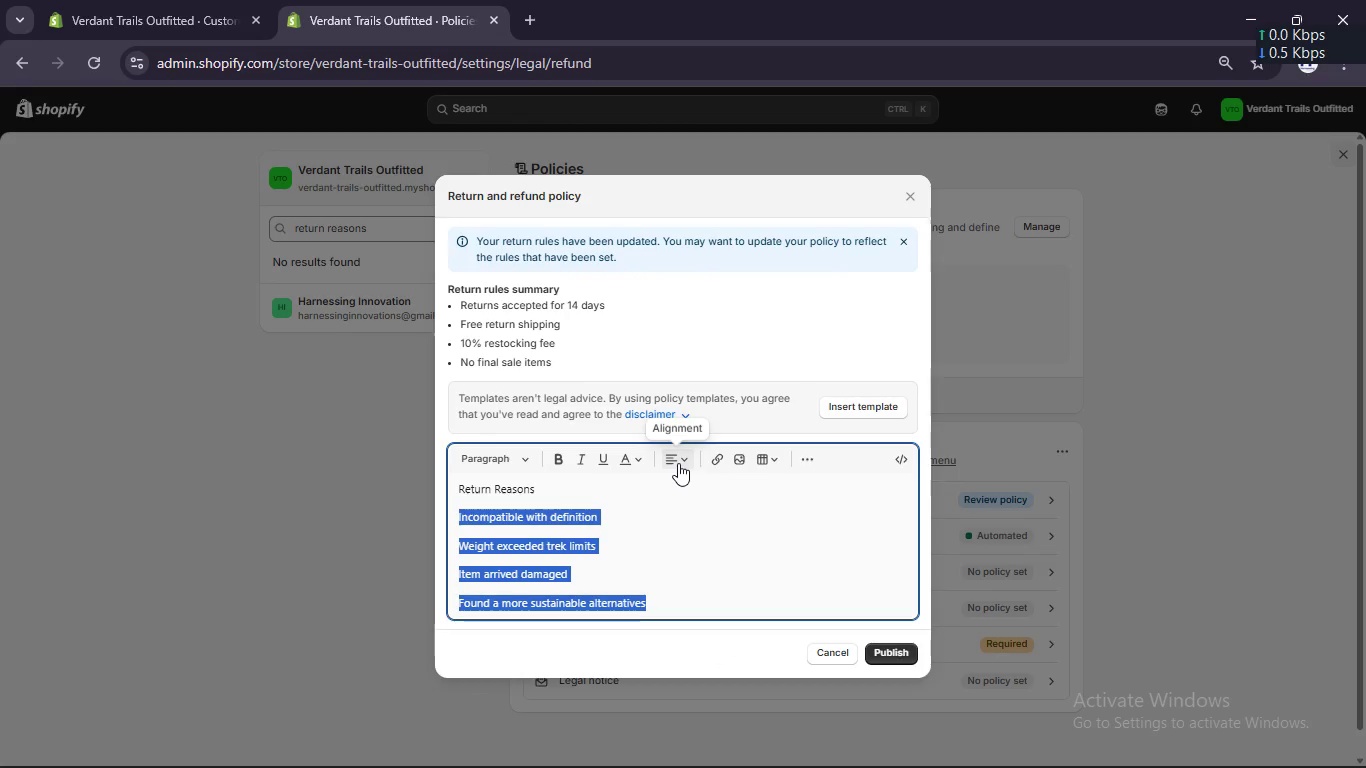 
left_click([684, 466])
 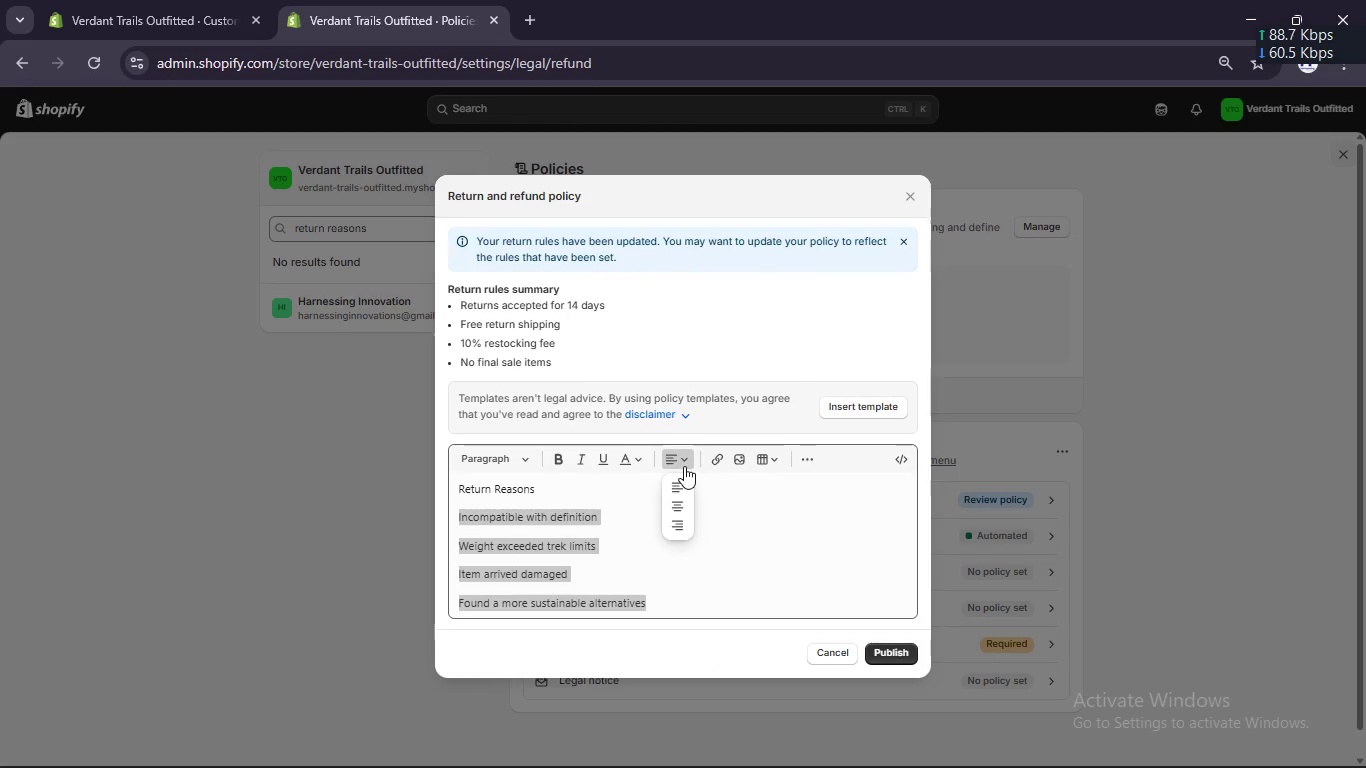 
left_click([684, 466])
 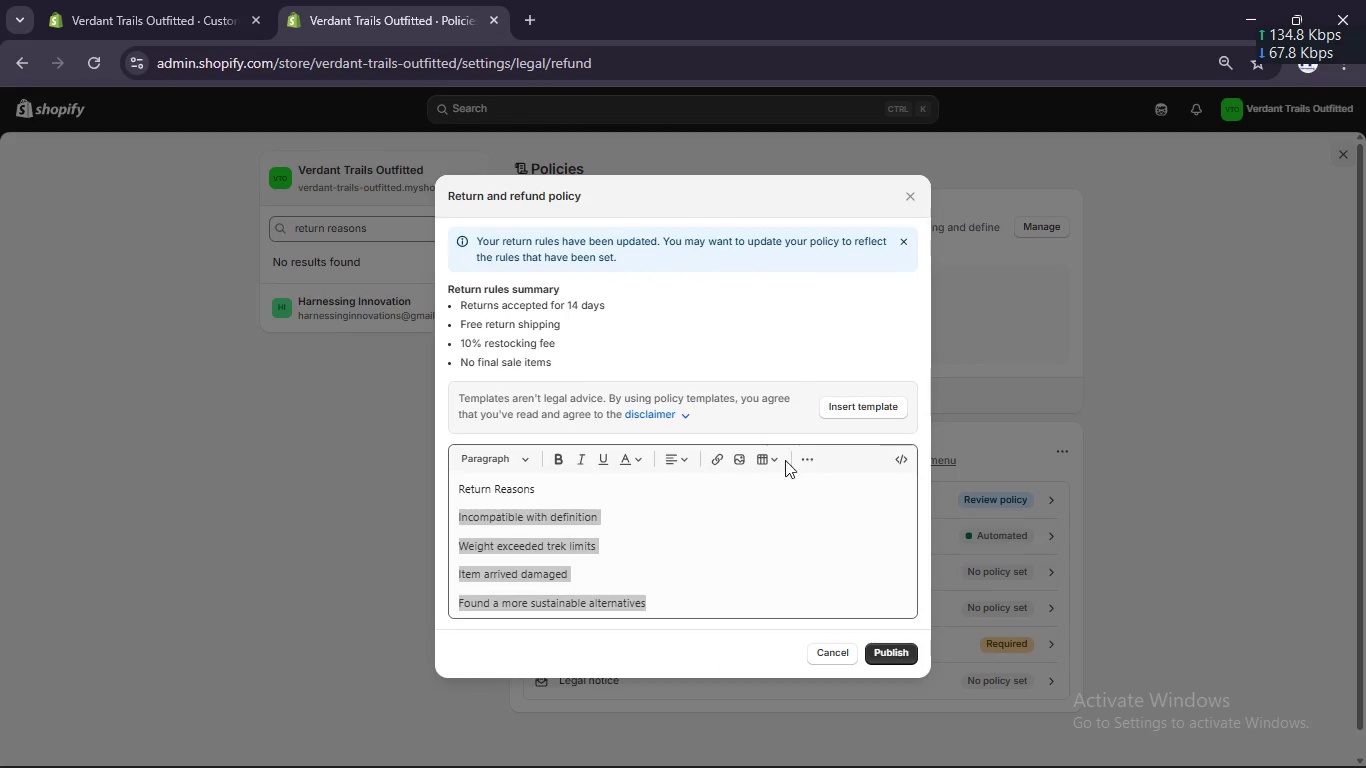 
left_click([779, 457])
 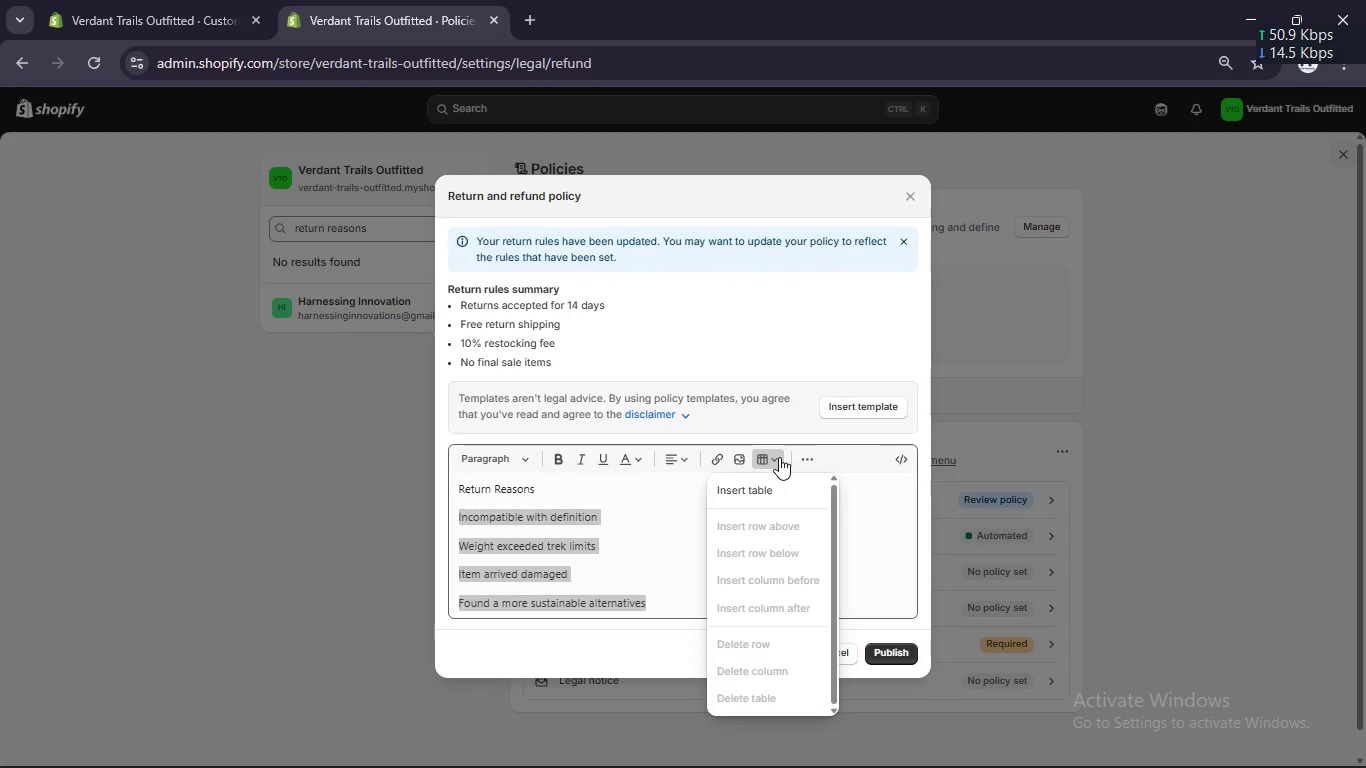 
left_click([779, 457])
 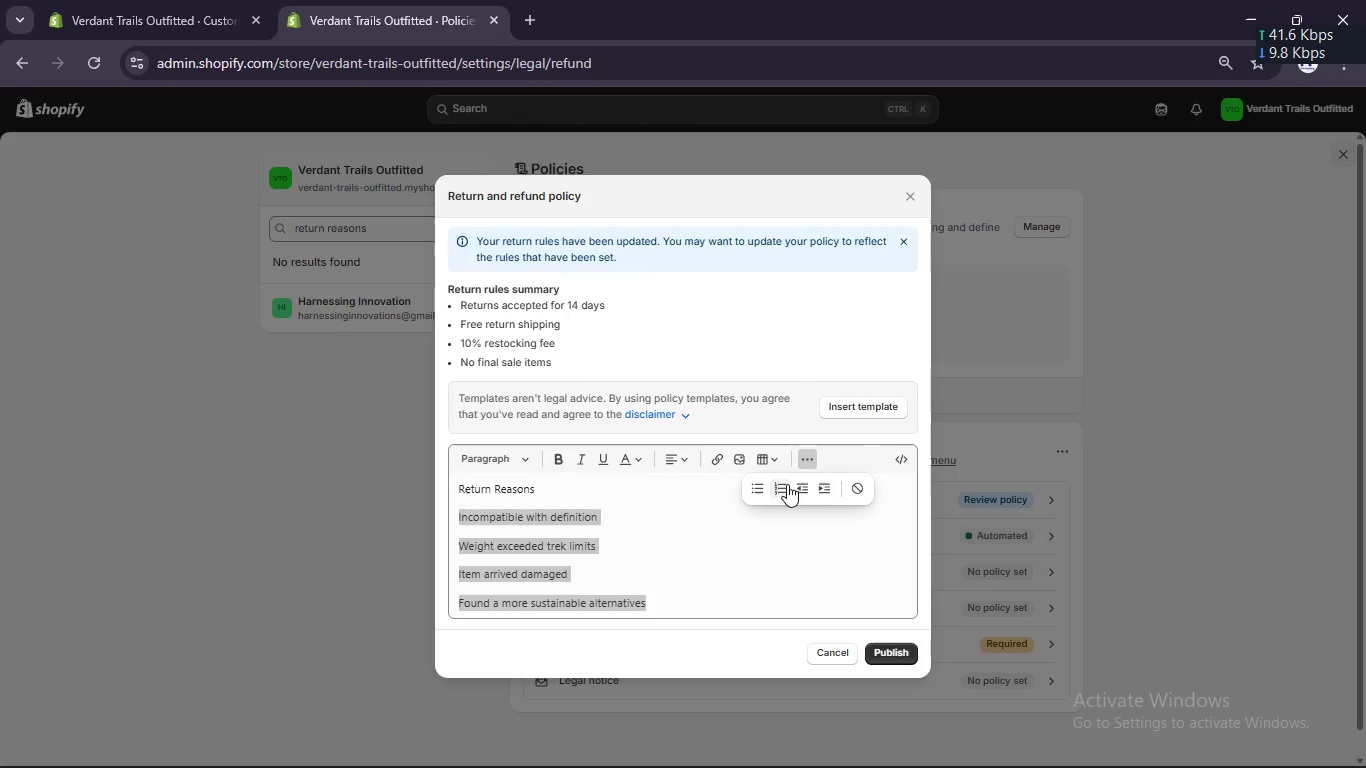 
left_click([779, 493])
 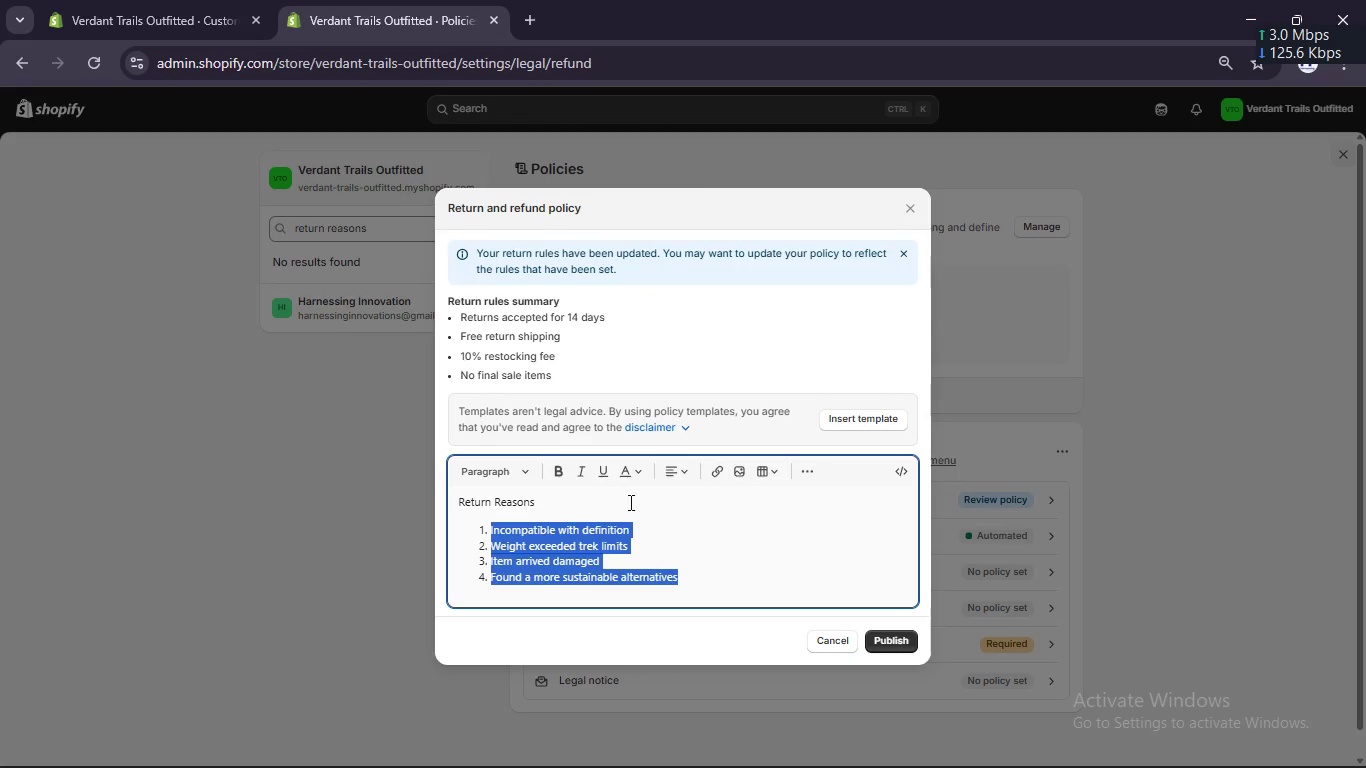 
left_click([538, 504])
 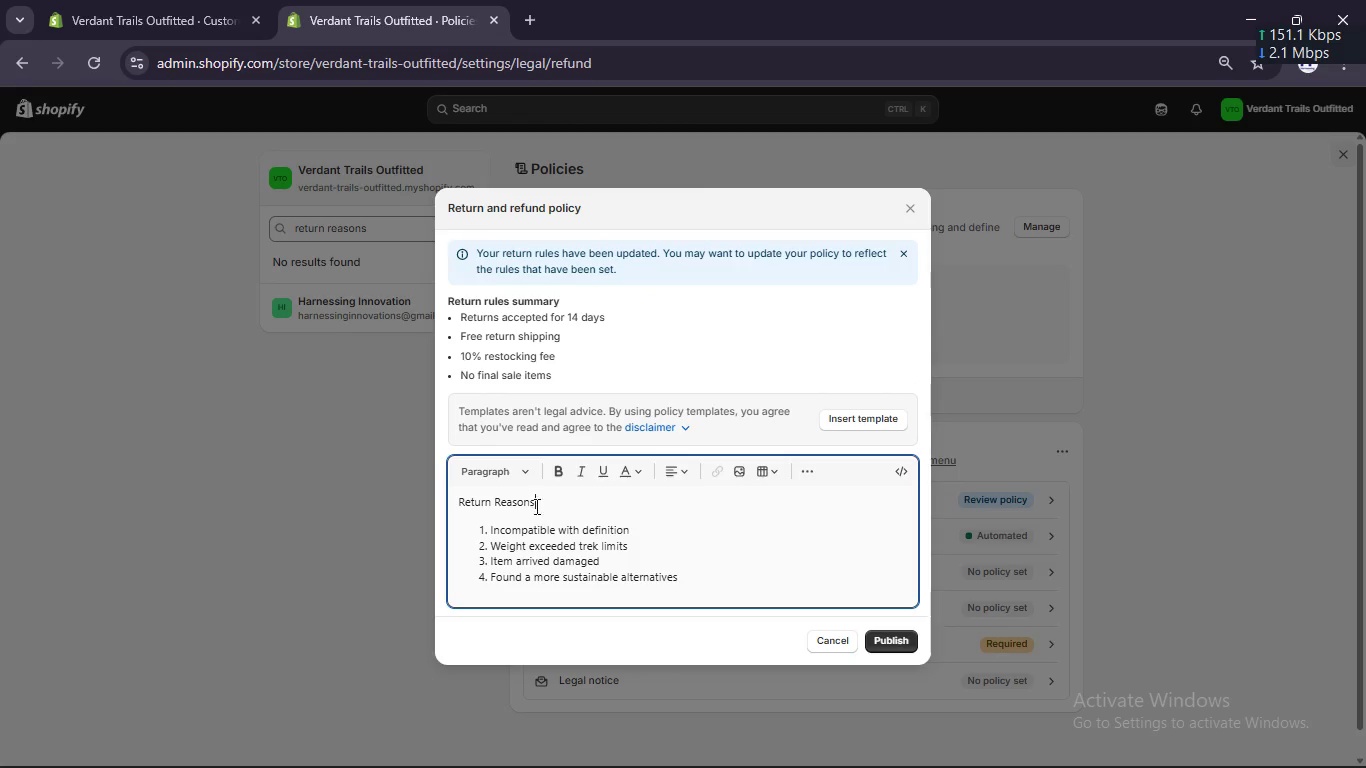 
left_click_drag(start_coordinate=[541, 506], to_coordinate=[418, 505])
 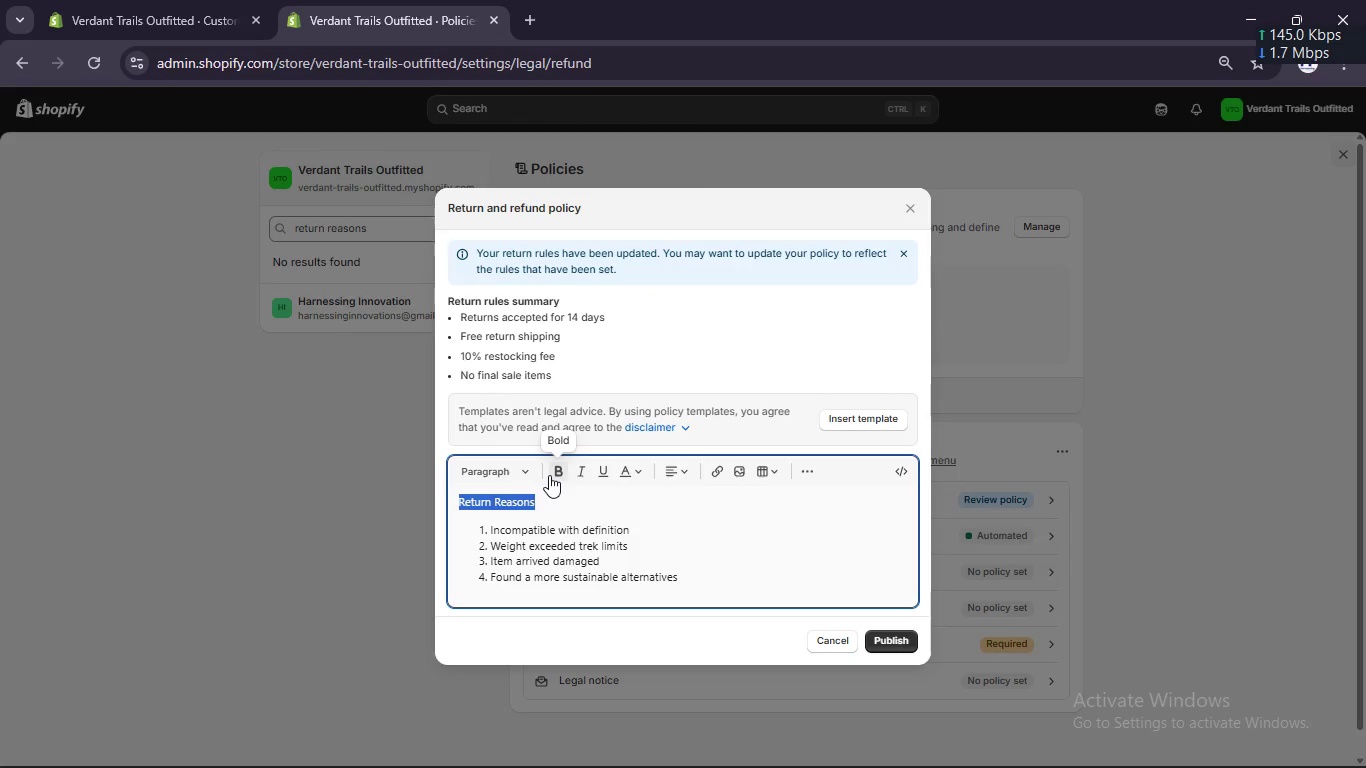 
left_click([554, 475])
 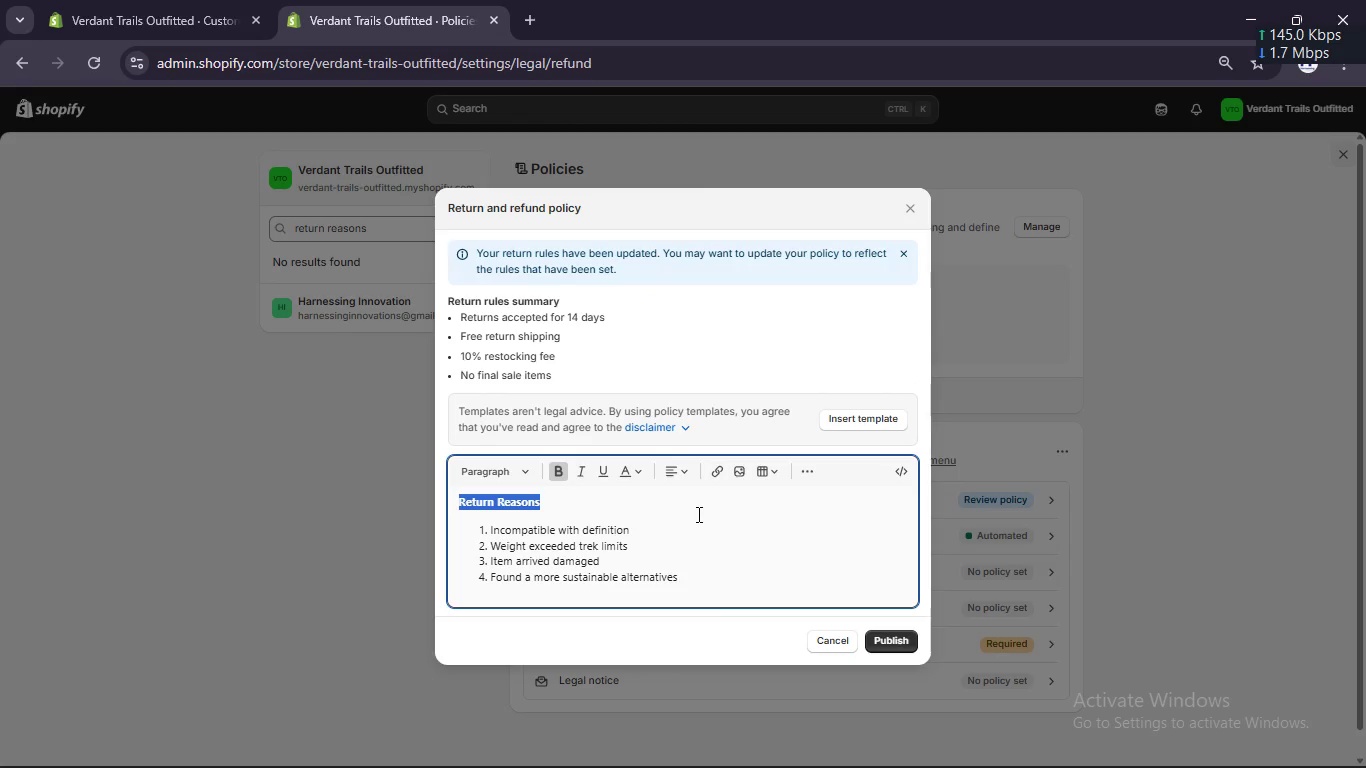 
left_click([706, 535])
 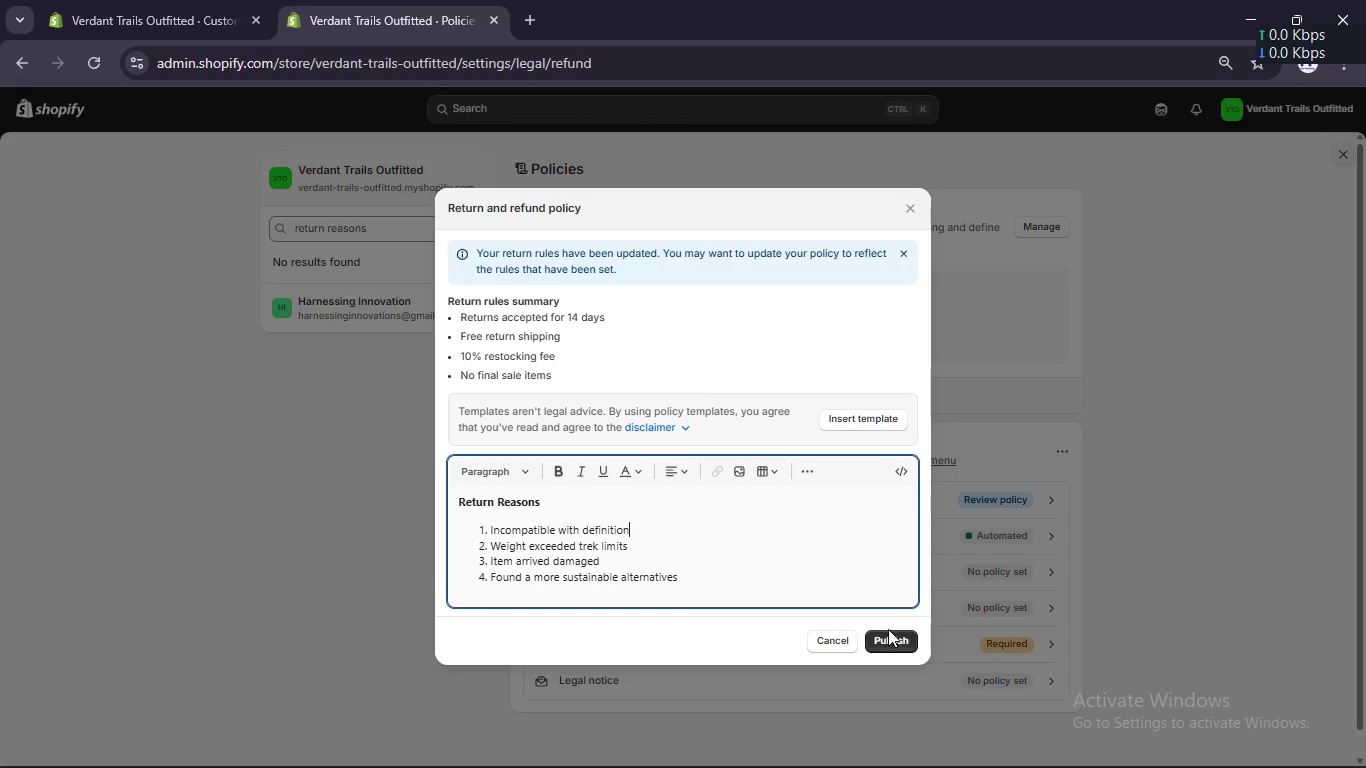 
wait(9.69)
 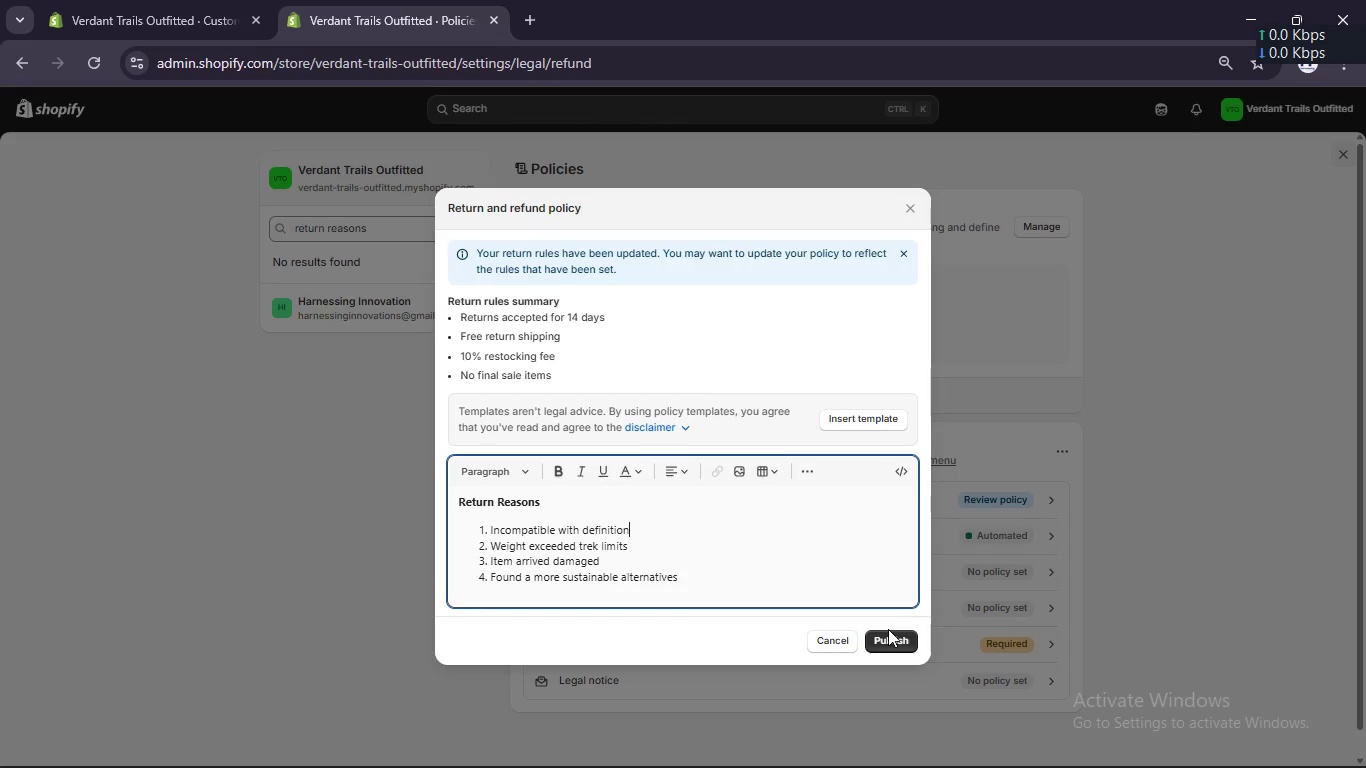 
left_click([180, 4])
 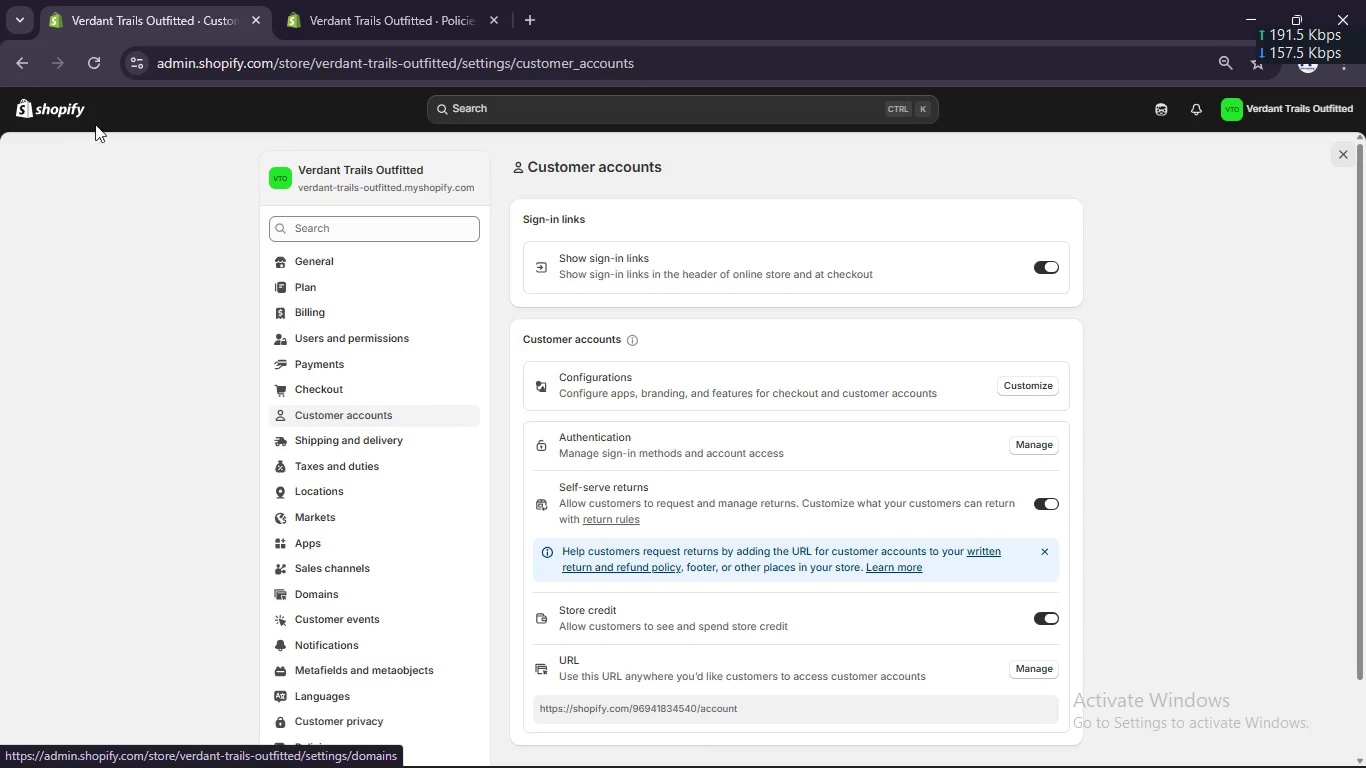 
left_click([54, 113])
 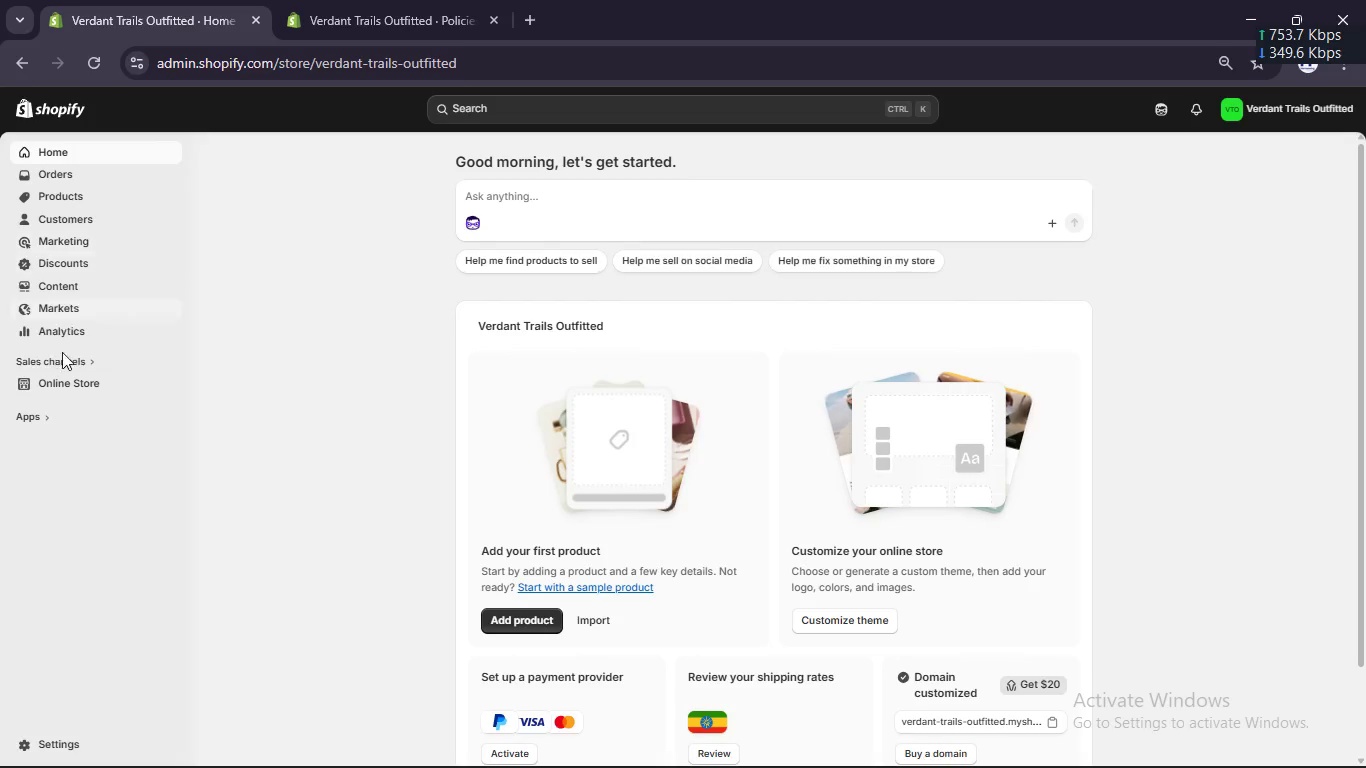 
left_click([62, 384])
 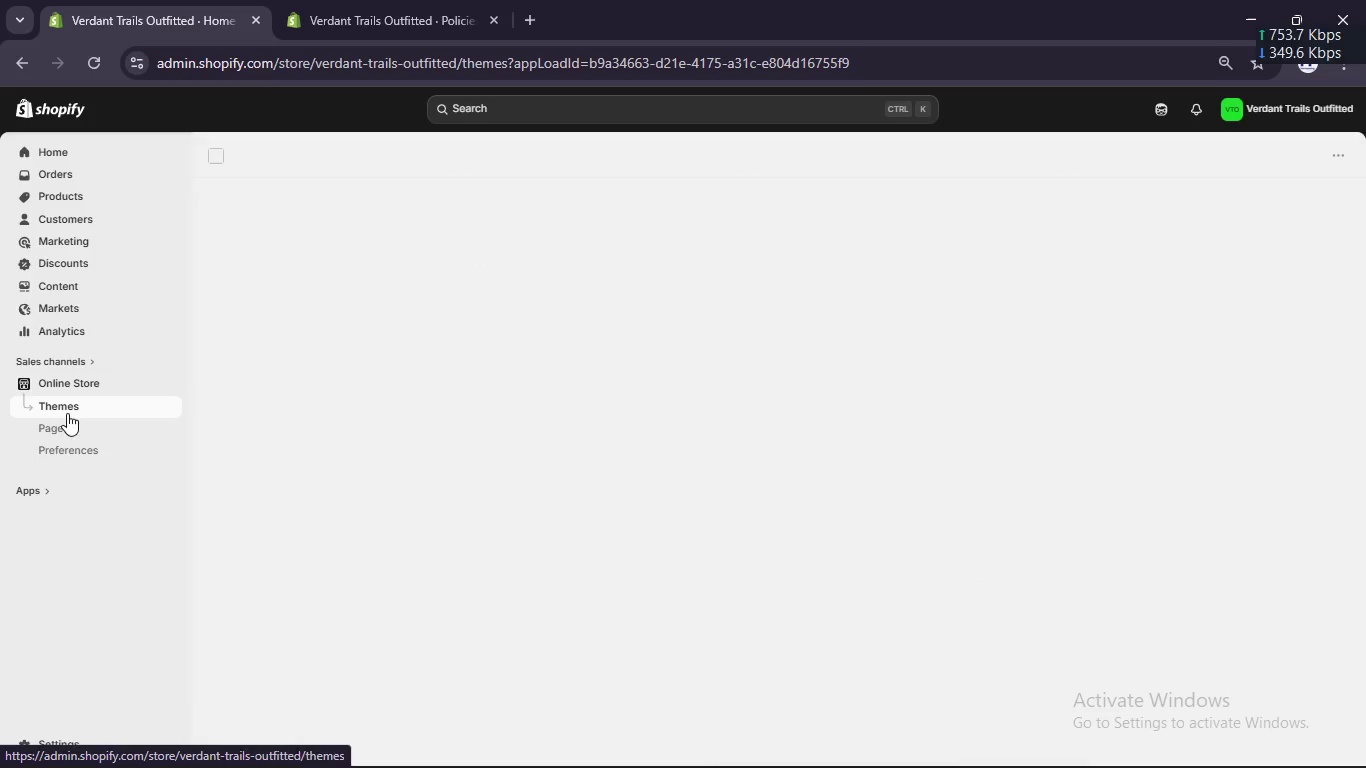 
left_click([70, 429])
 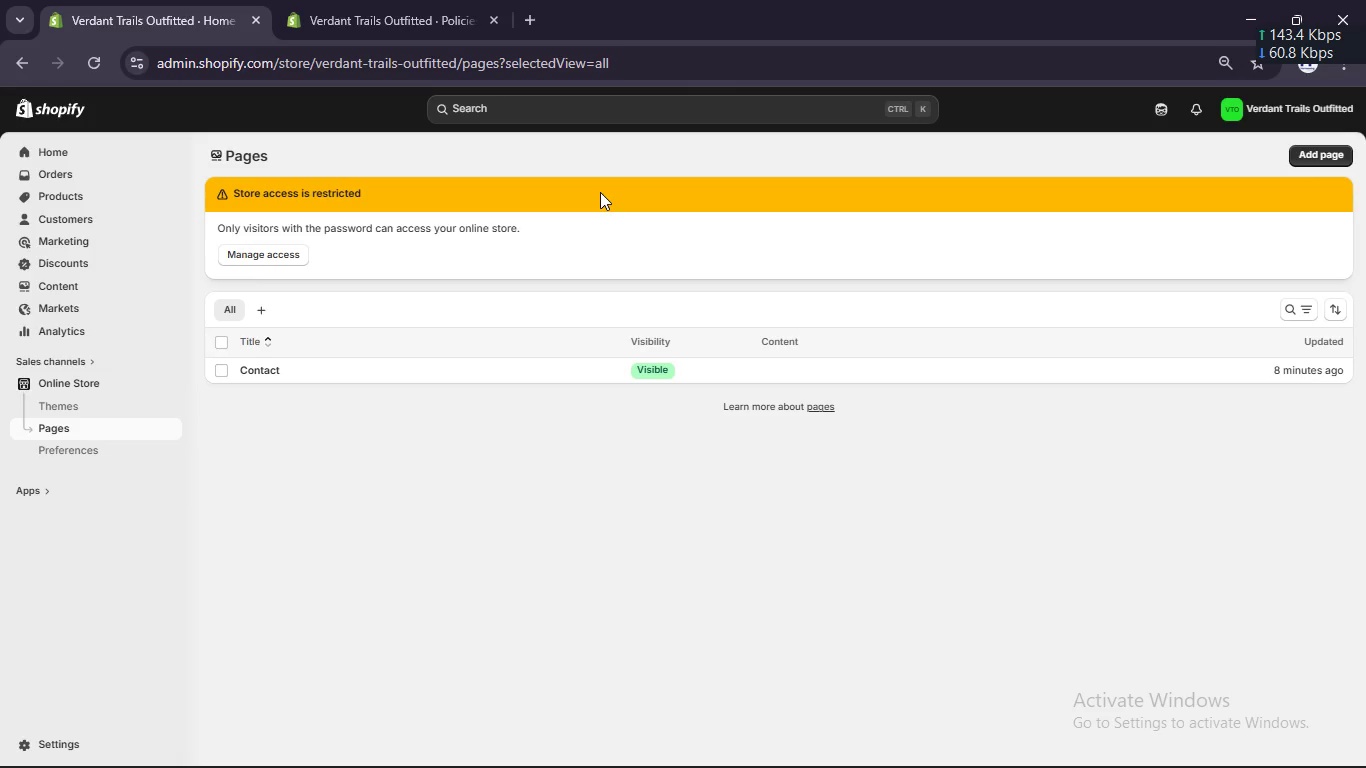 
wait(5.01)
 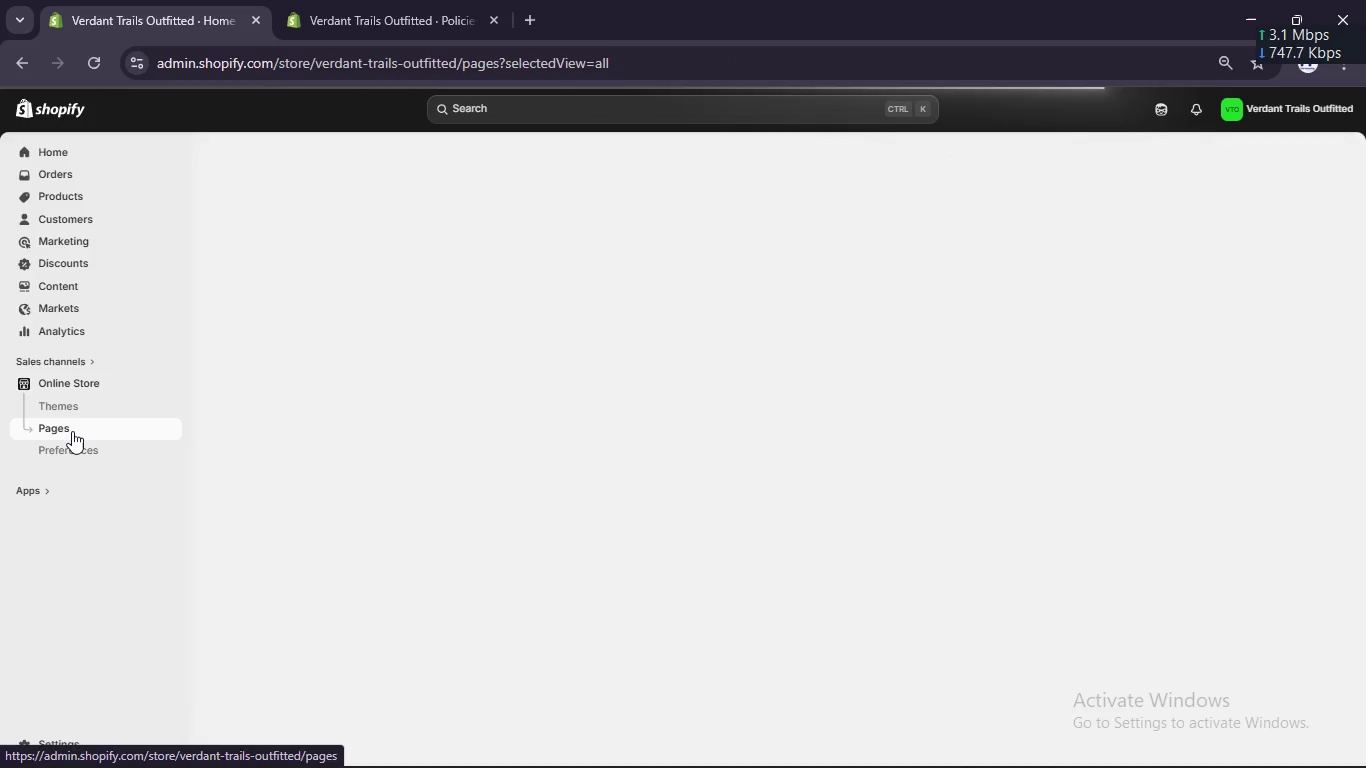 
left_click([236, 257])
 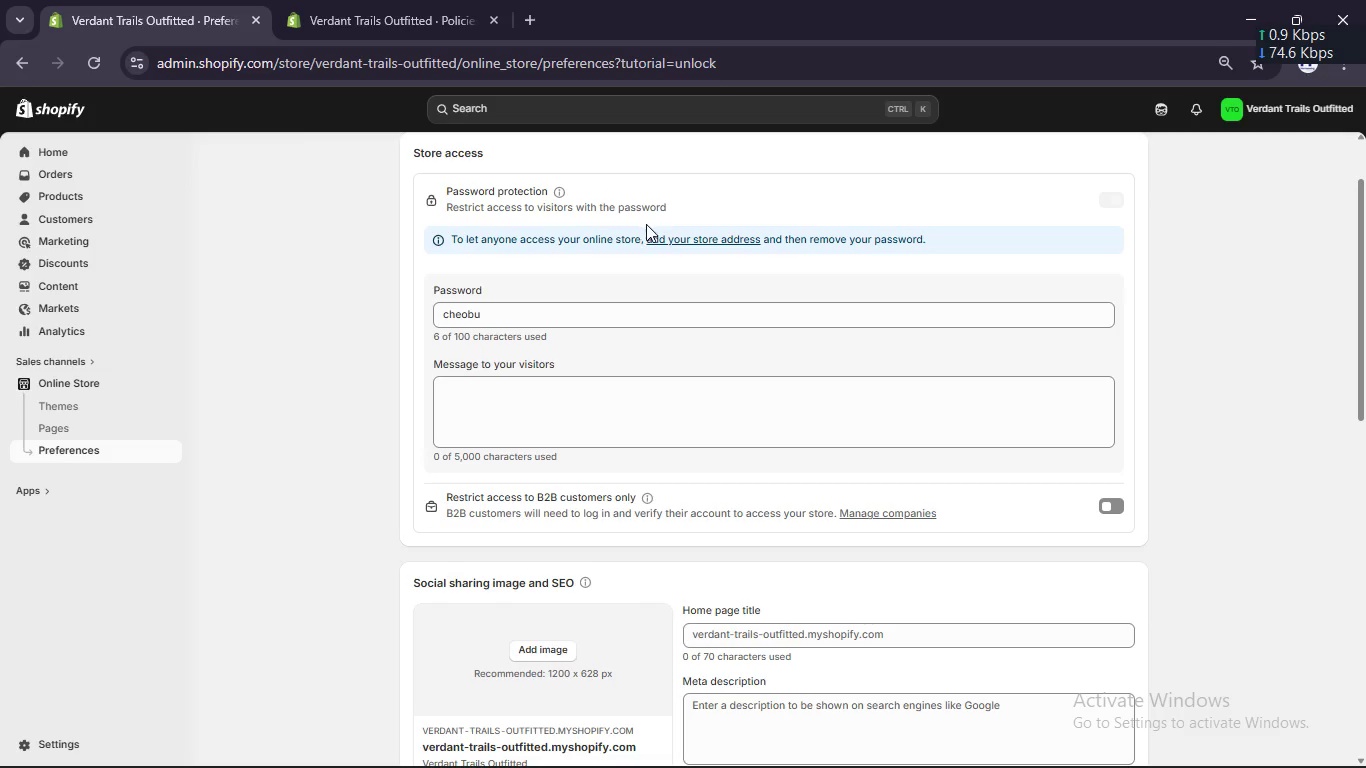 
wait(7.91)
 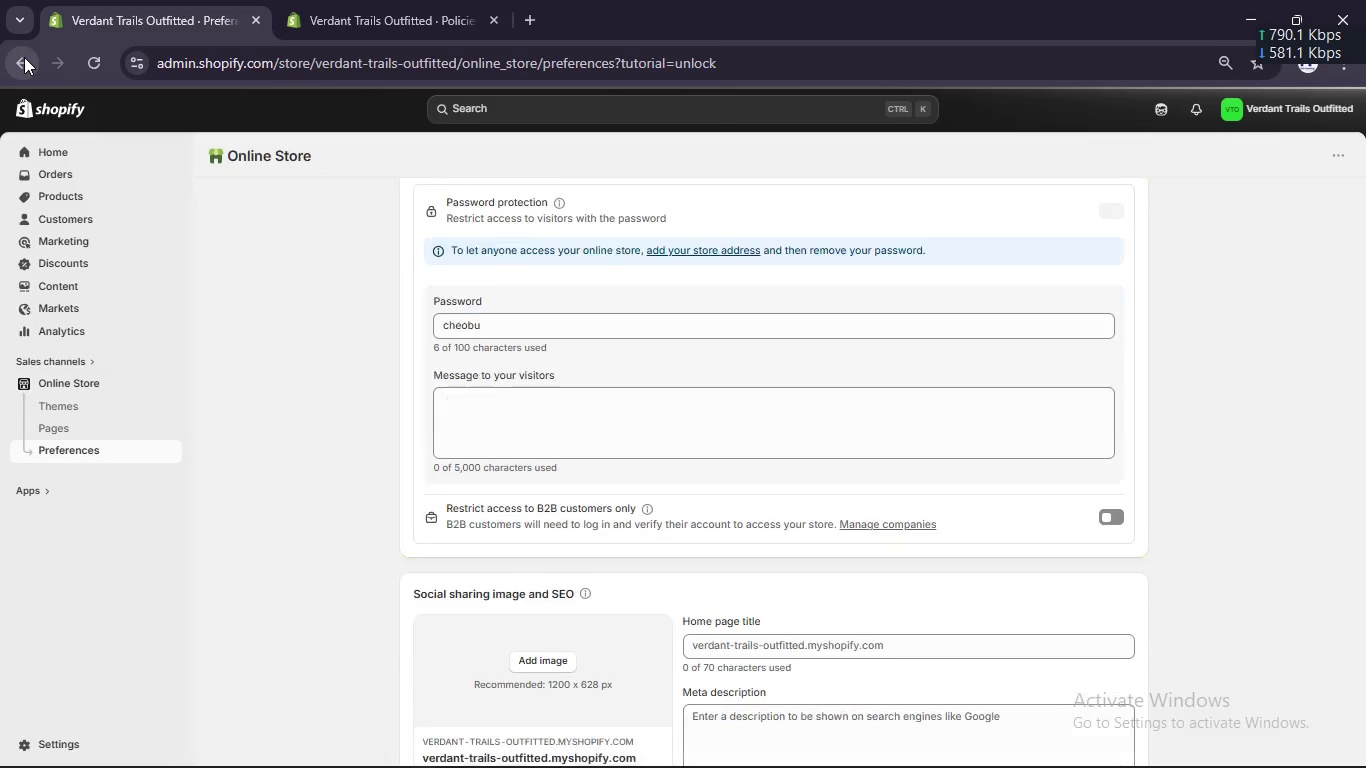 
left_click([680, 240])
 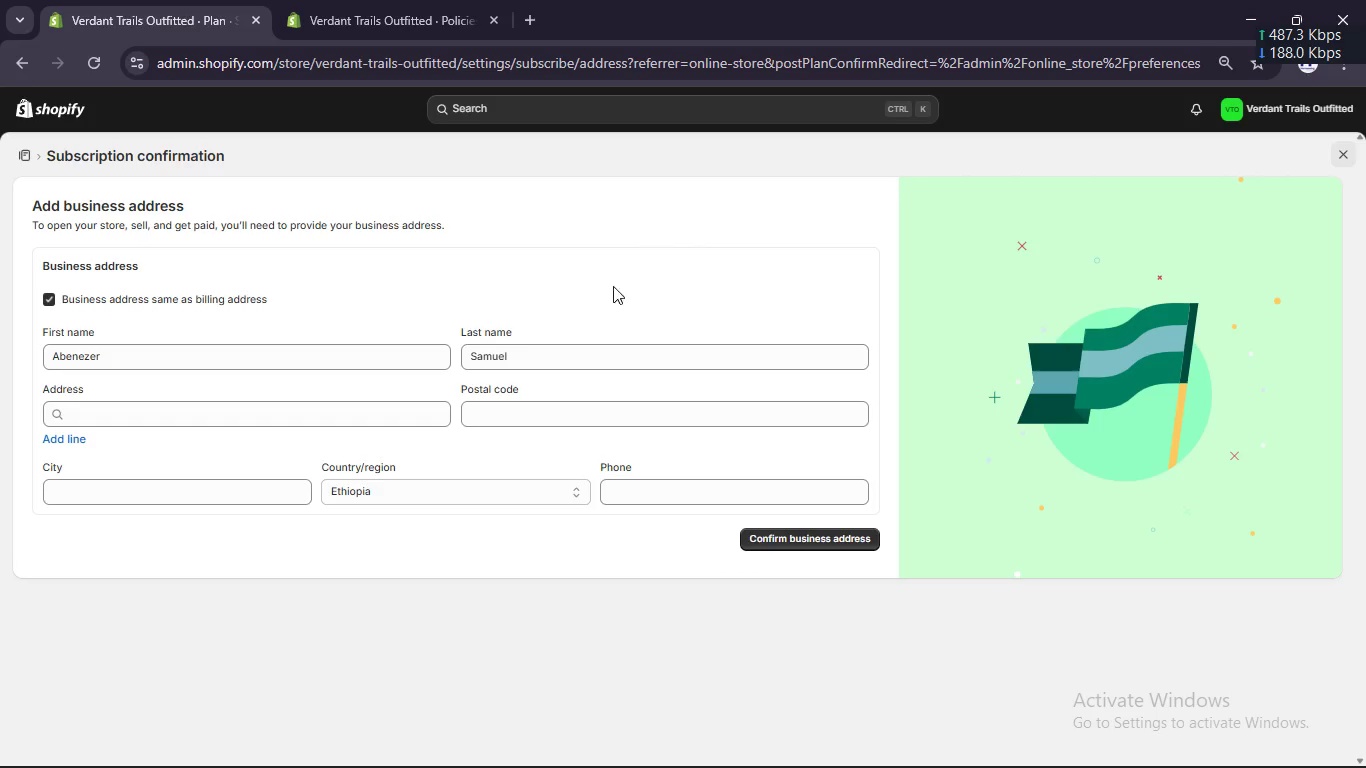 
left_click([317, 427])
 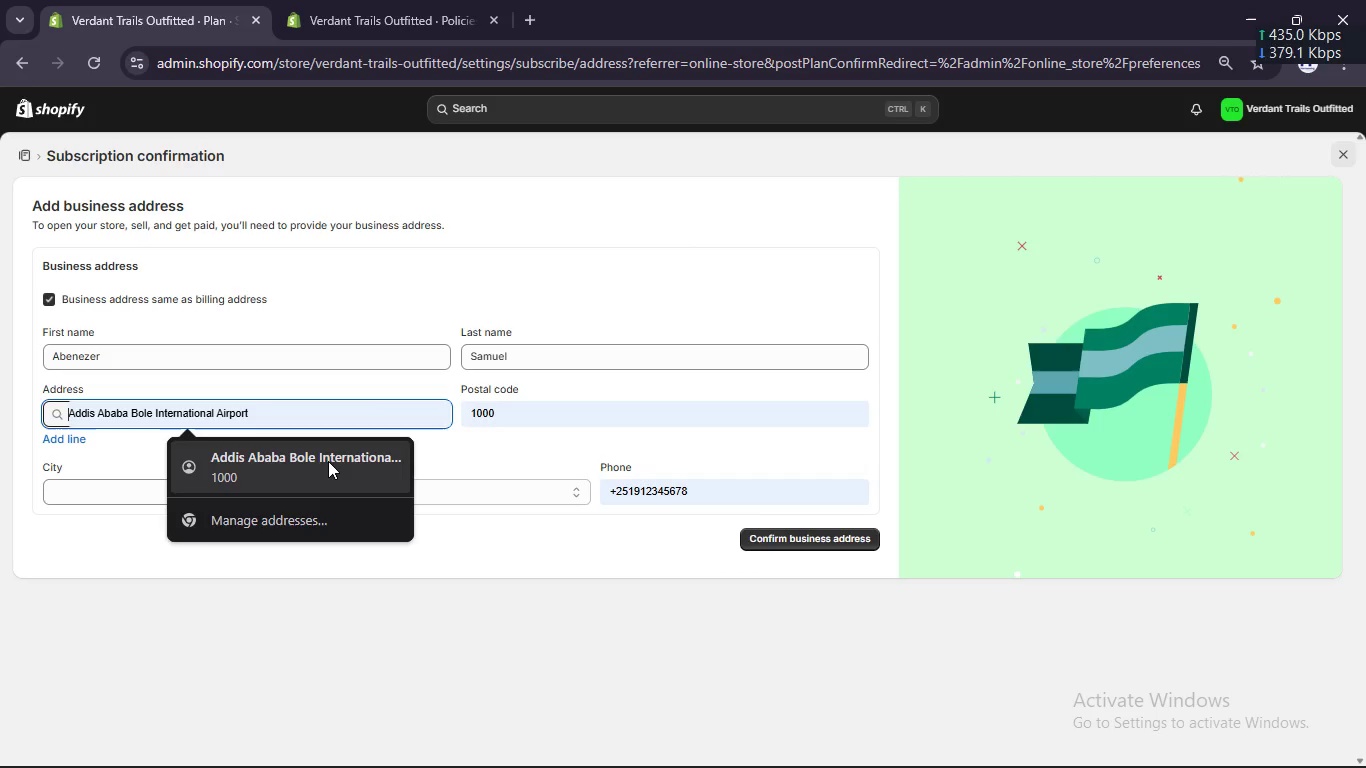 
left_click([328, 461])
 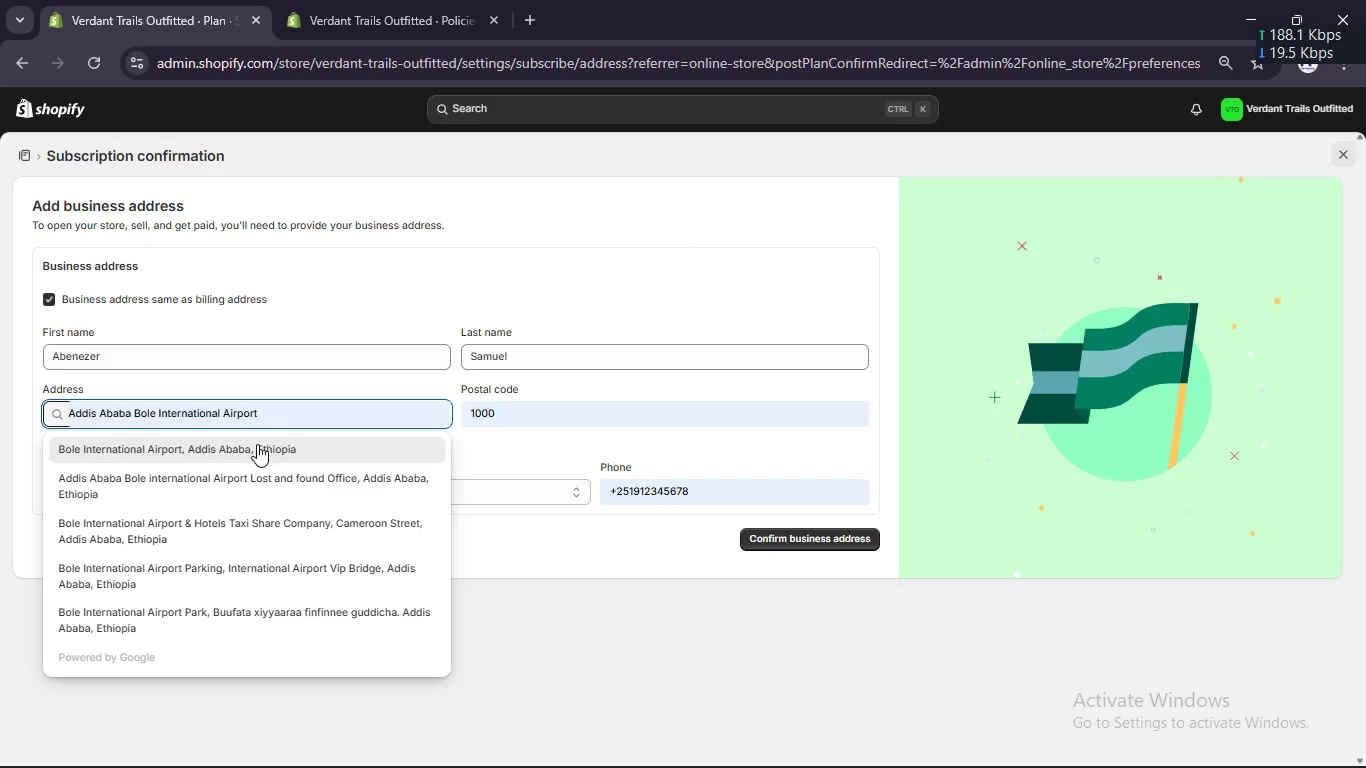 
left_click([256, 448])
 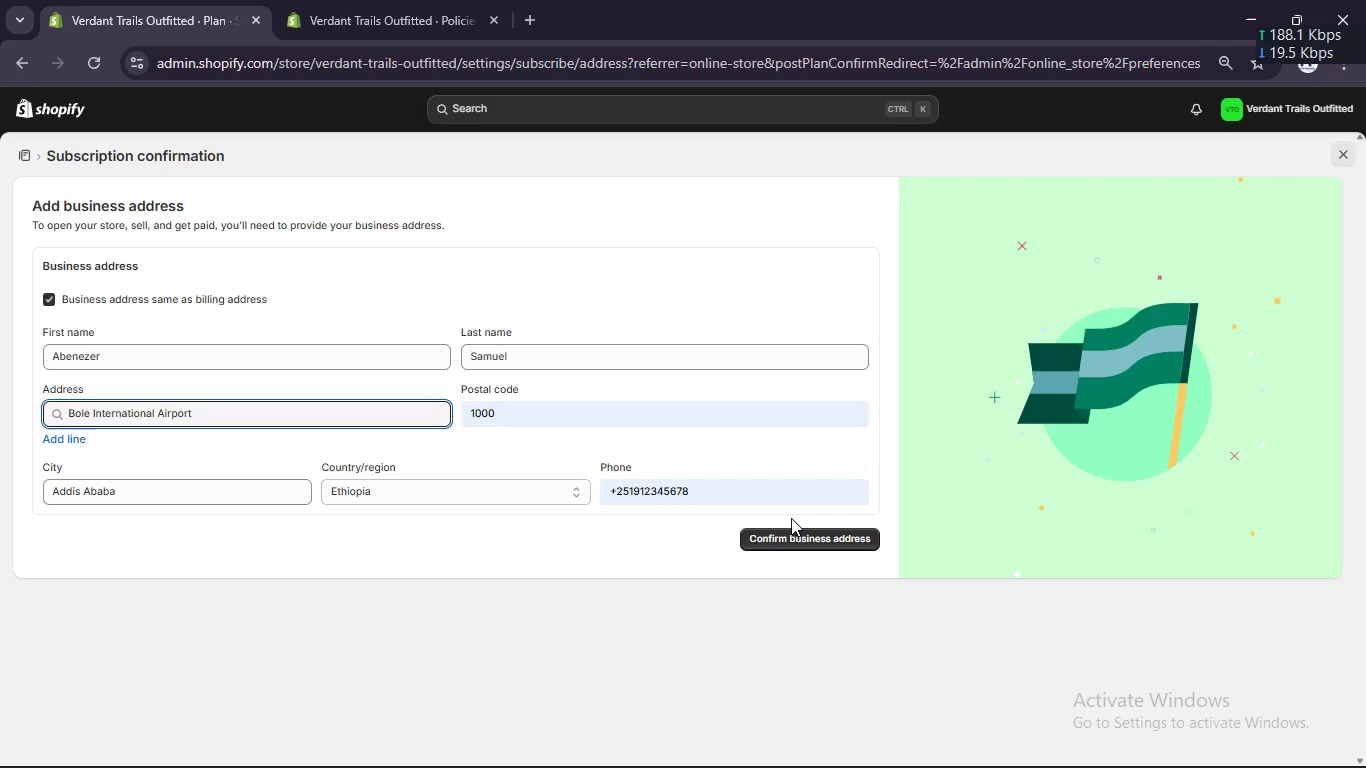 
left_click([806, 540])
 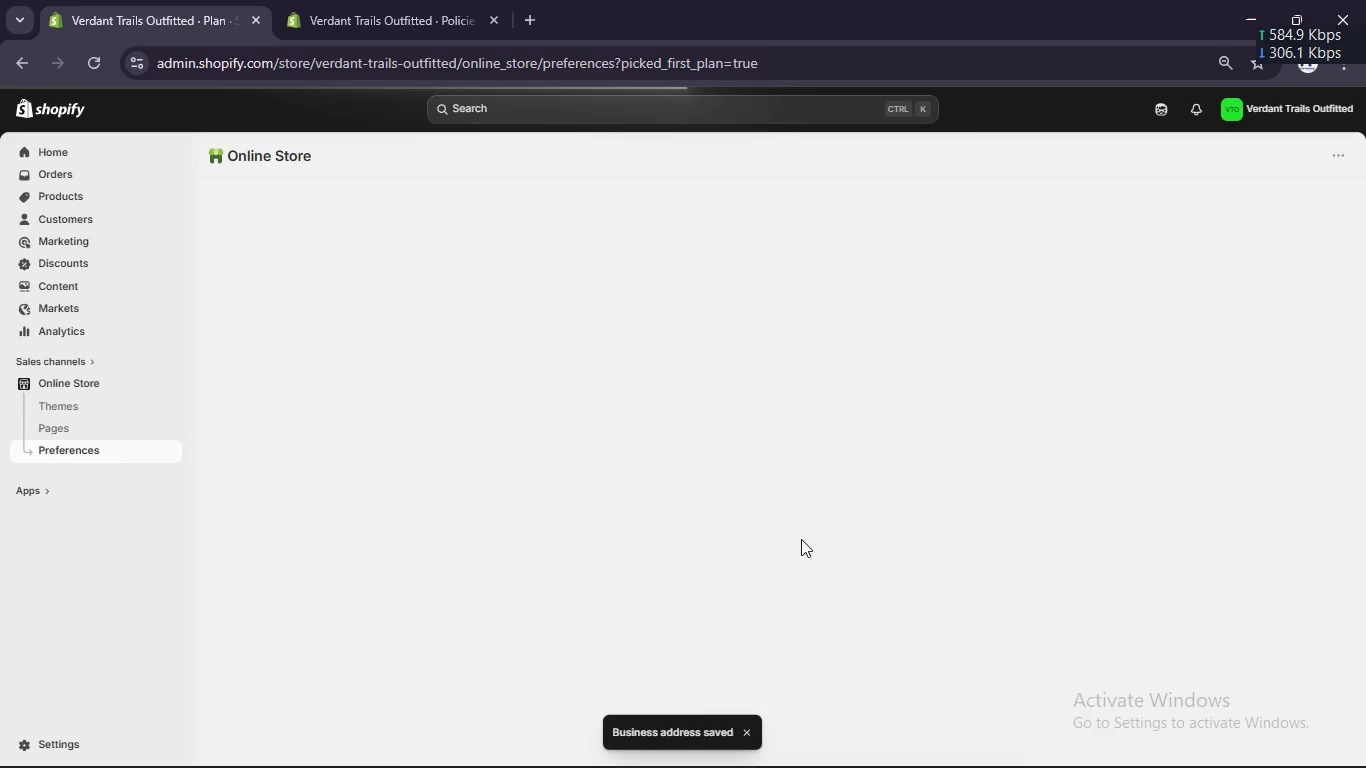 
wait(5.92)
 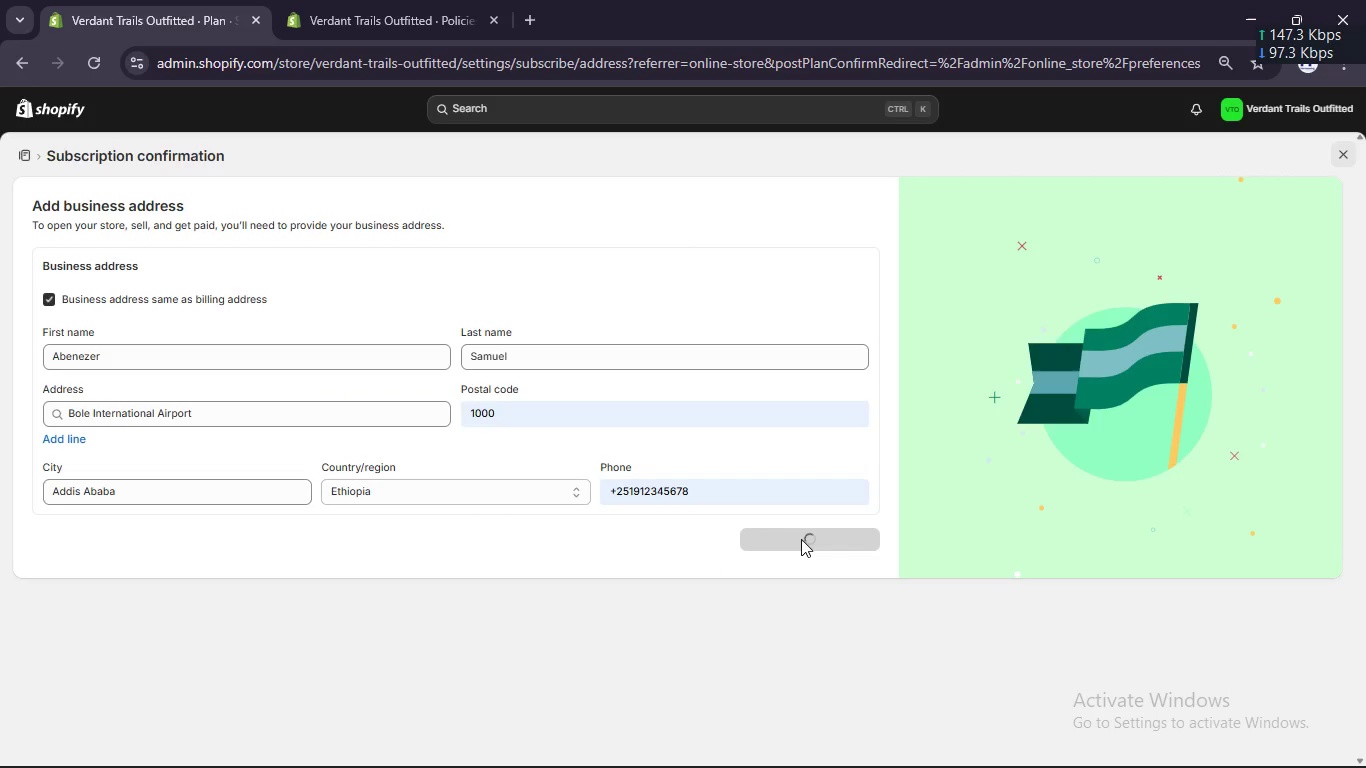 
left_click([412, 207])
 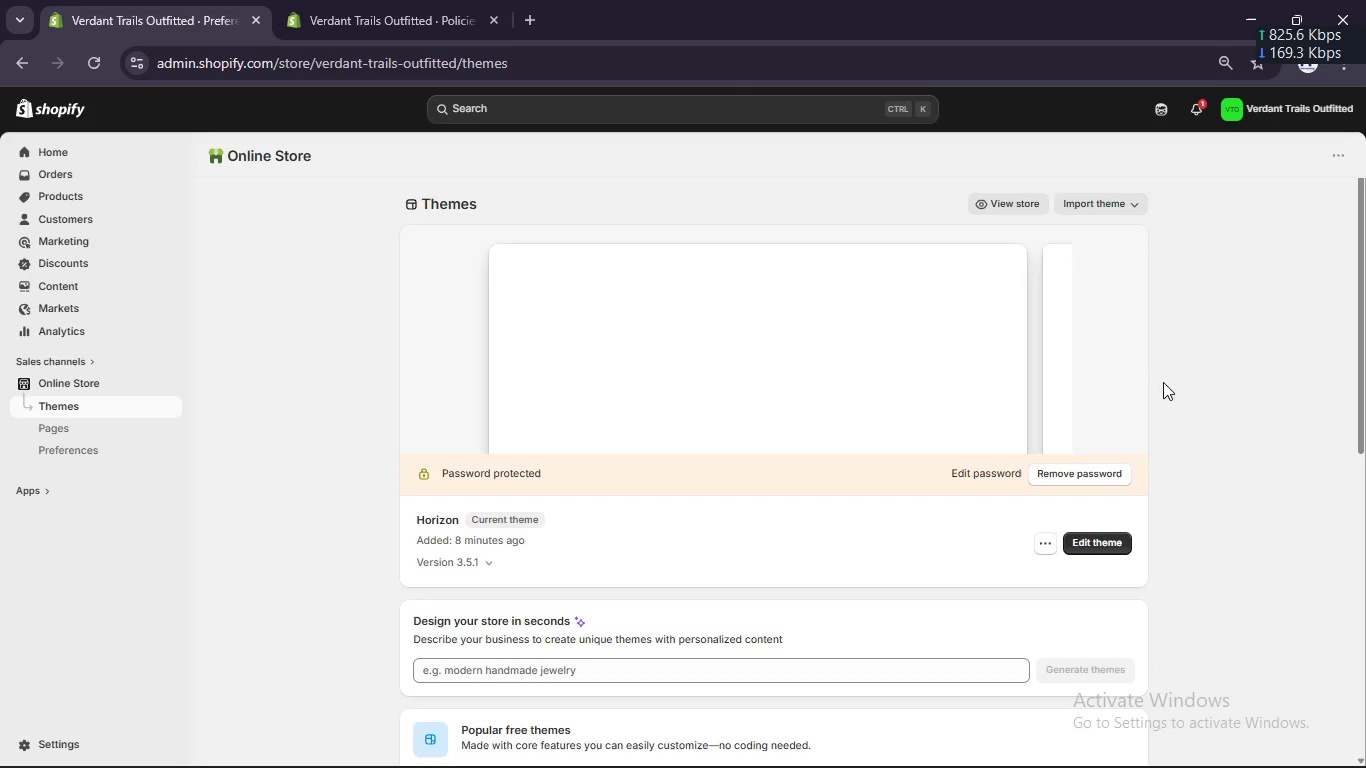 
left_click([1090, 470])
 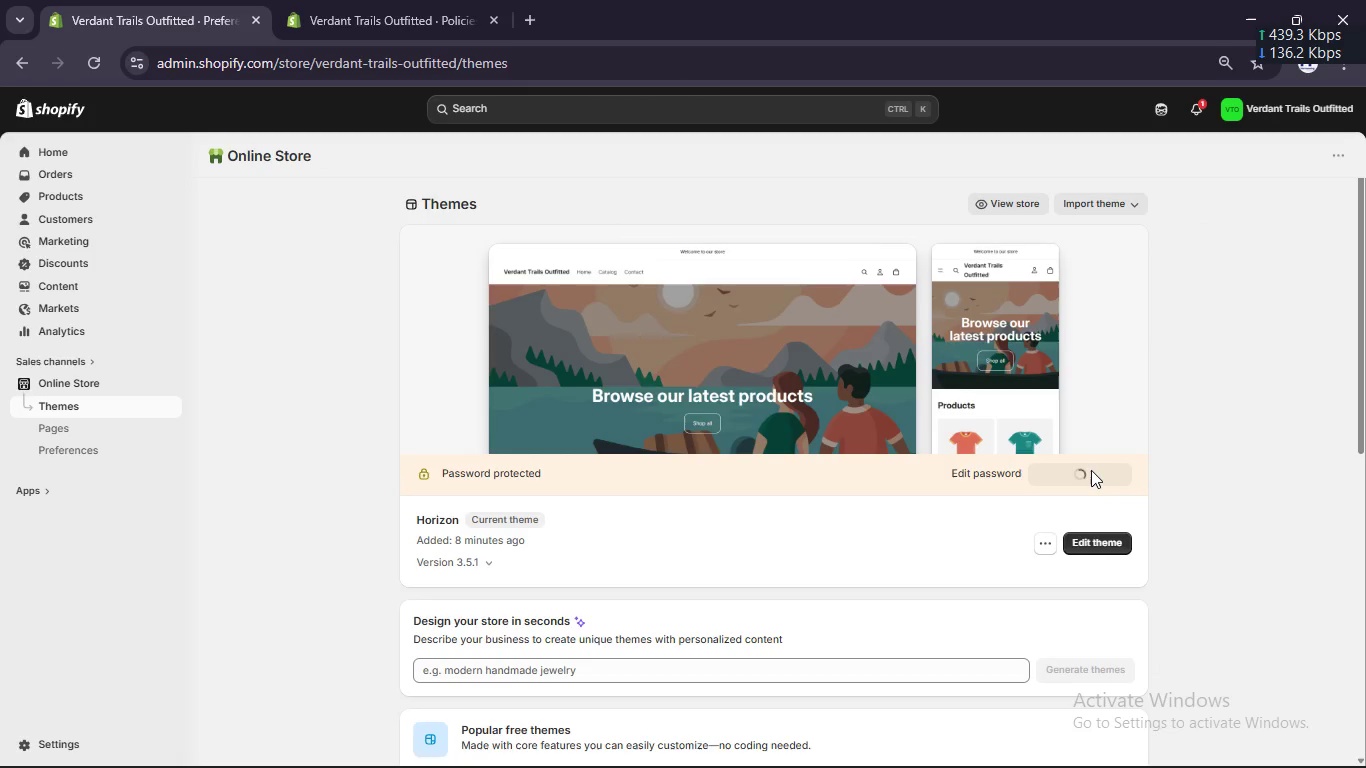 
scroll: coordinate [1091, 470], scroll_direction: down, amount: 2.0
 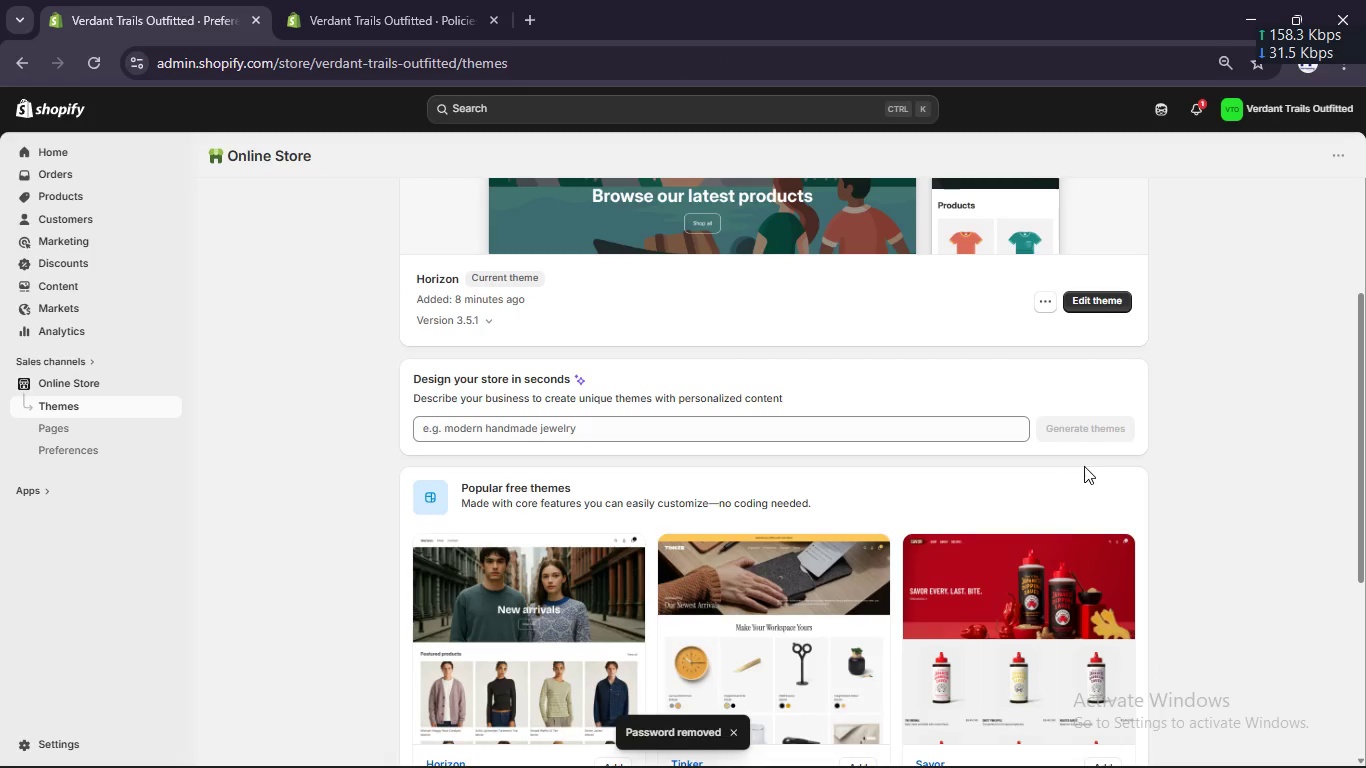 
scroll: coordinate [1077, 458], scroll_direction: up, amount: 8.0
 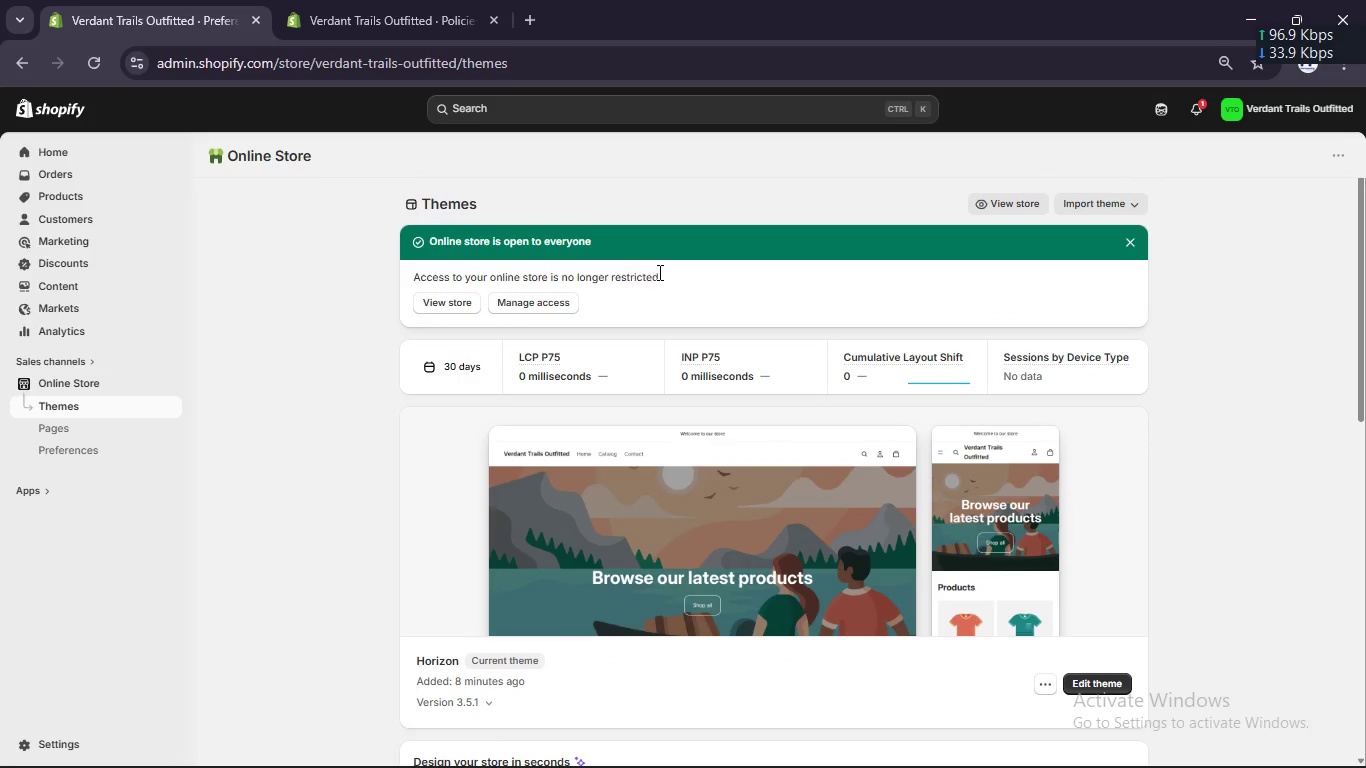 
left_click([456, 305])
 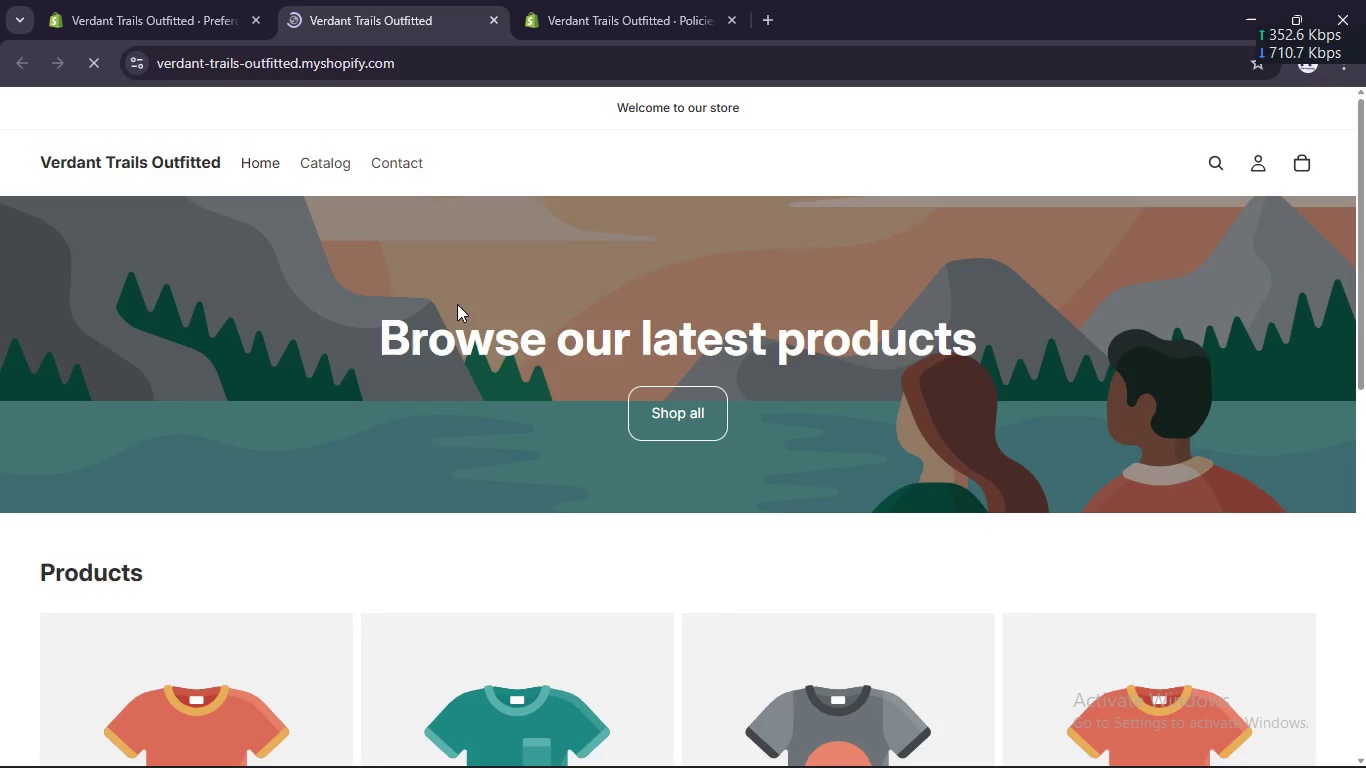 
left_click([111, 0])
 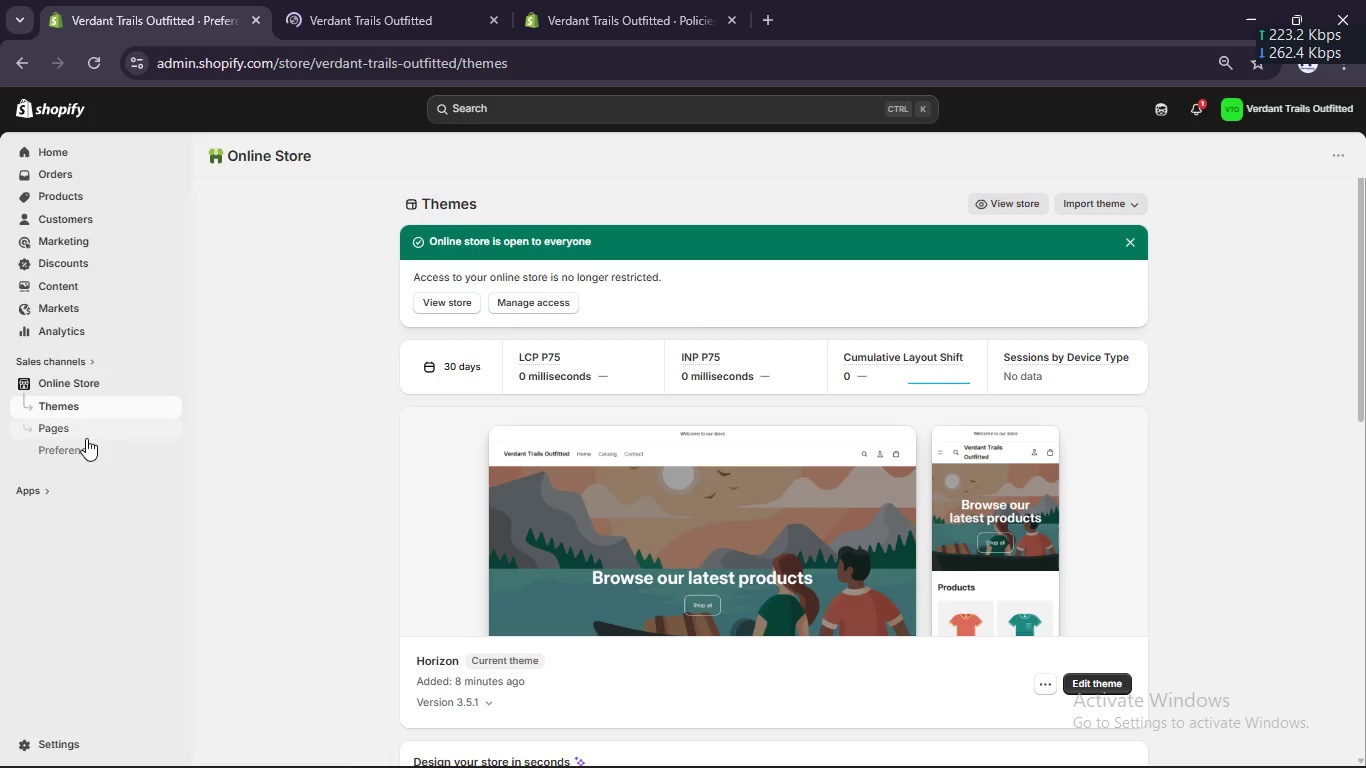 
left_click([77, 431])
 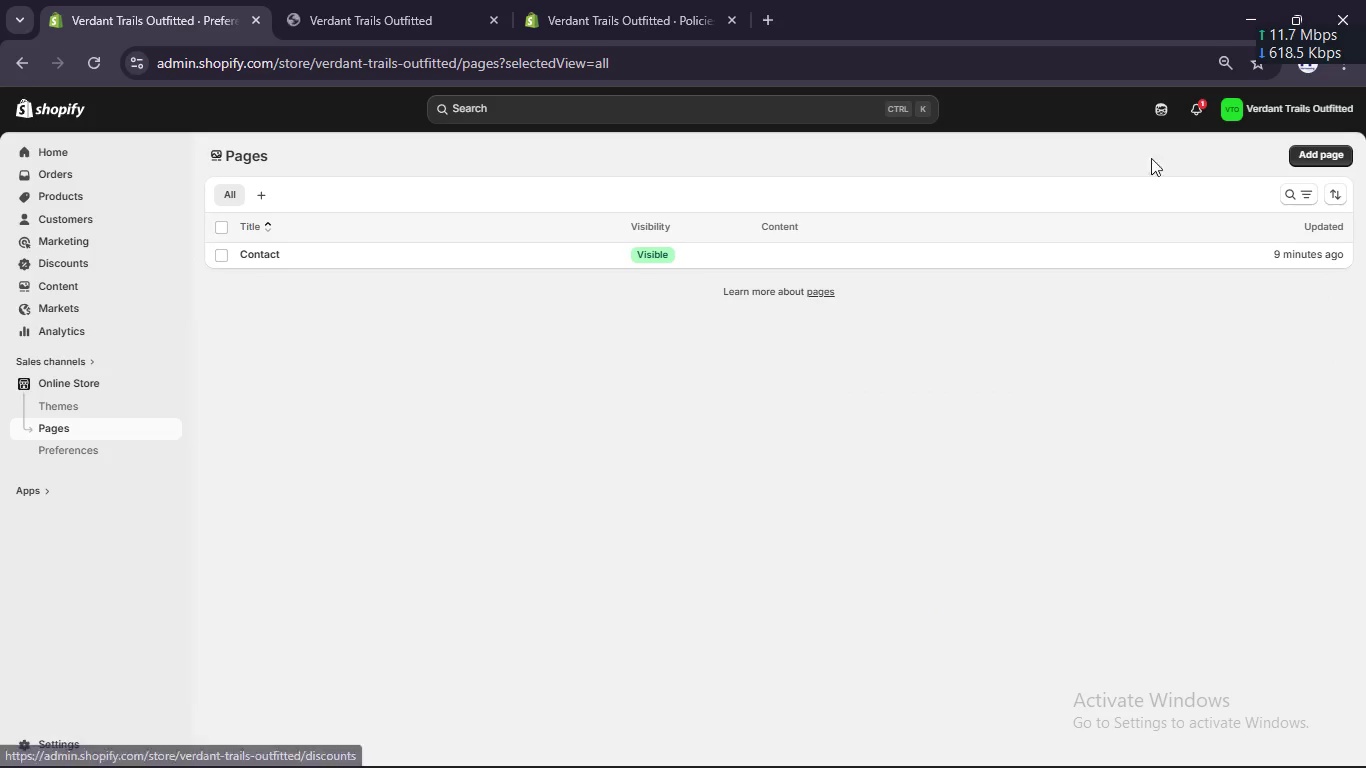 
left_click([1338, 157])
 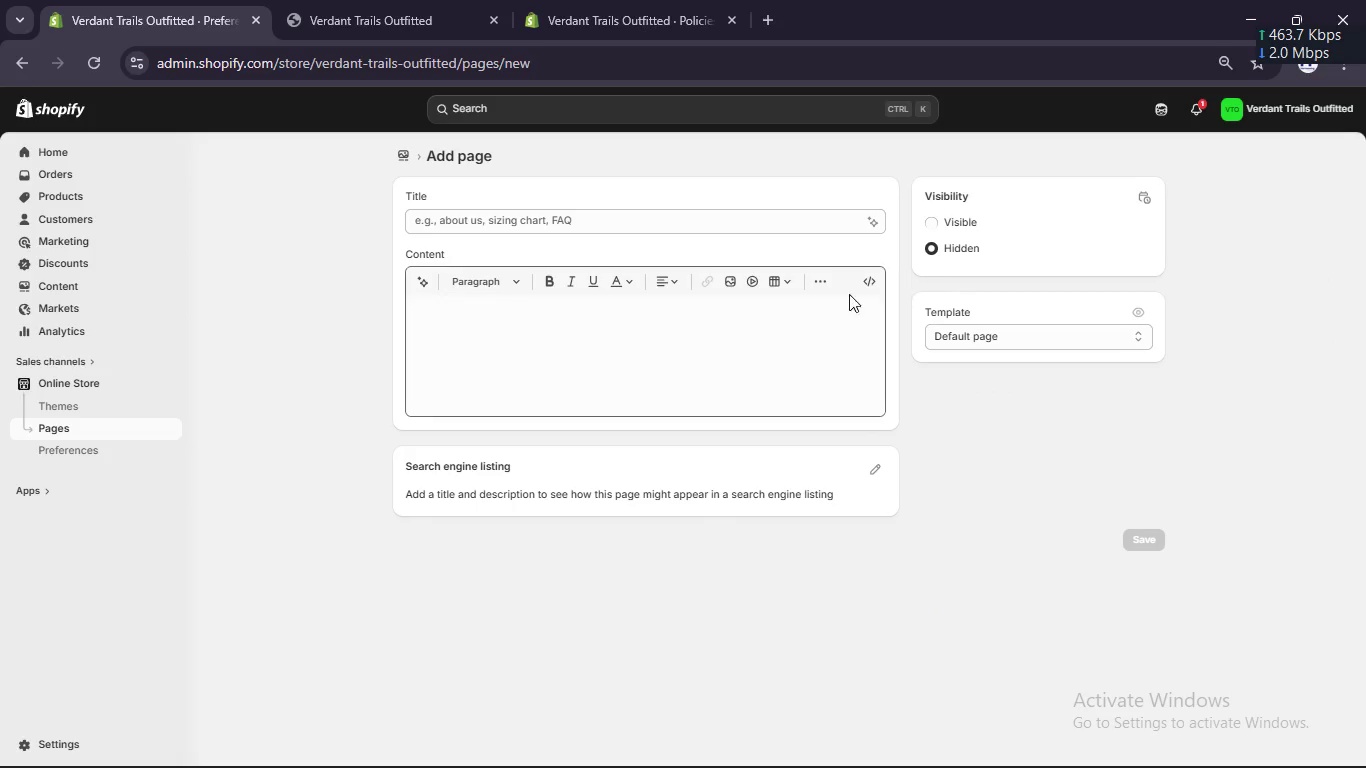 
left_click([707, 214])
 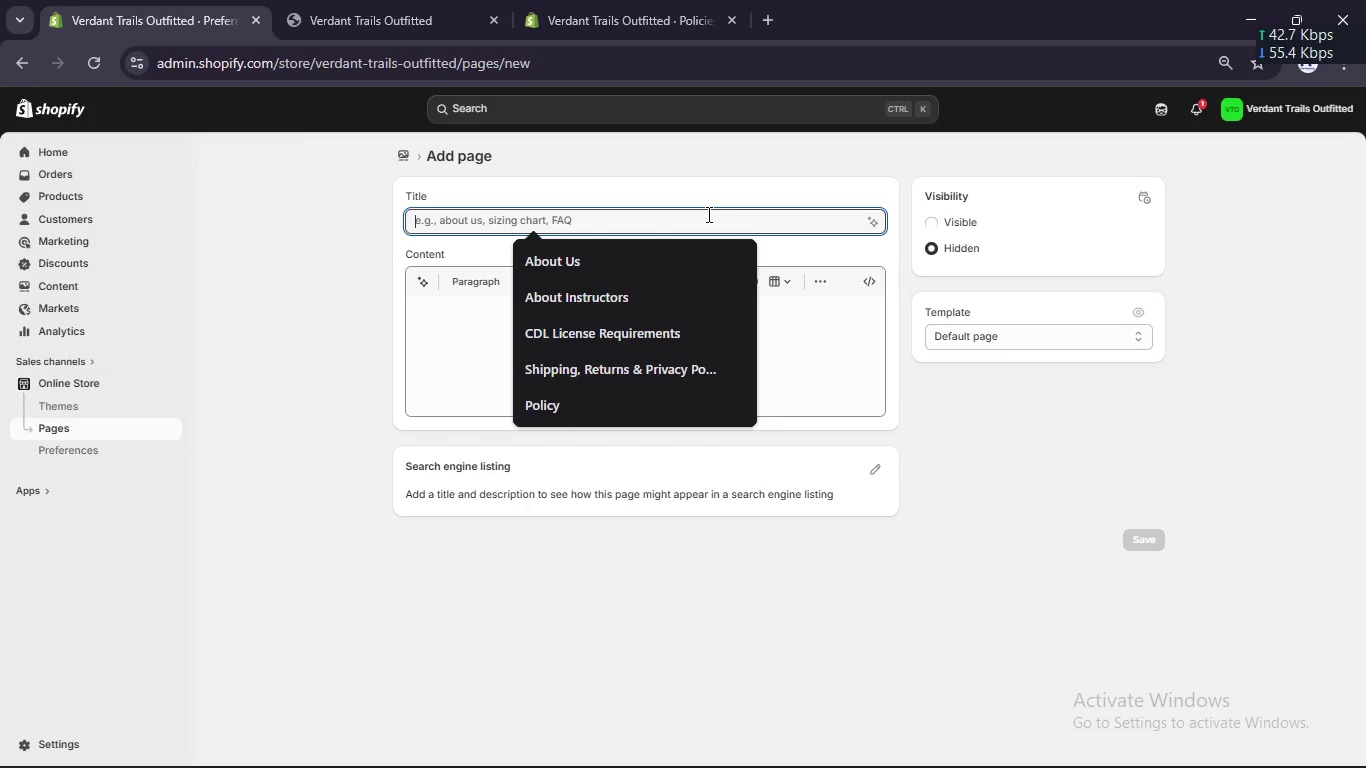 
wait(7.77)
 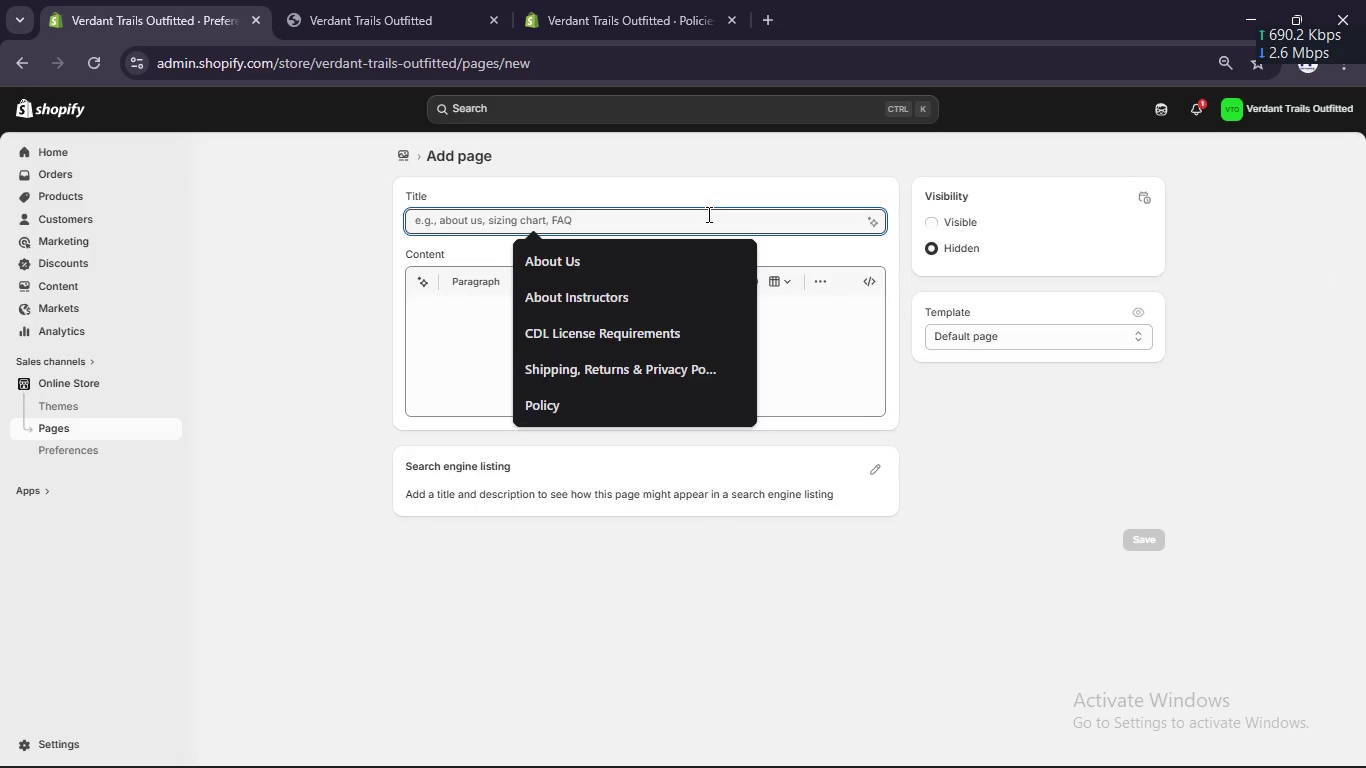 
type(Return Policy)
 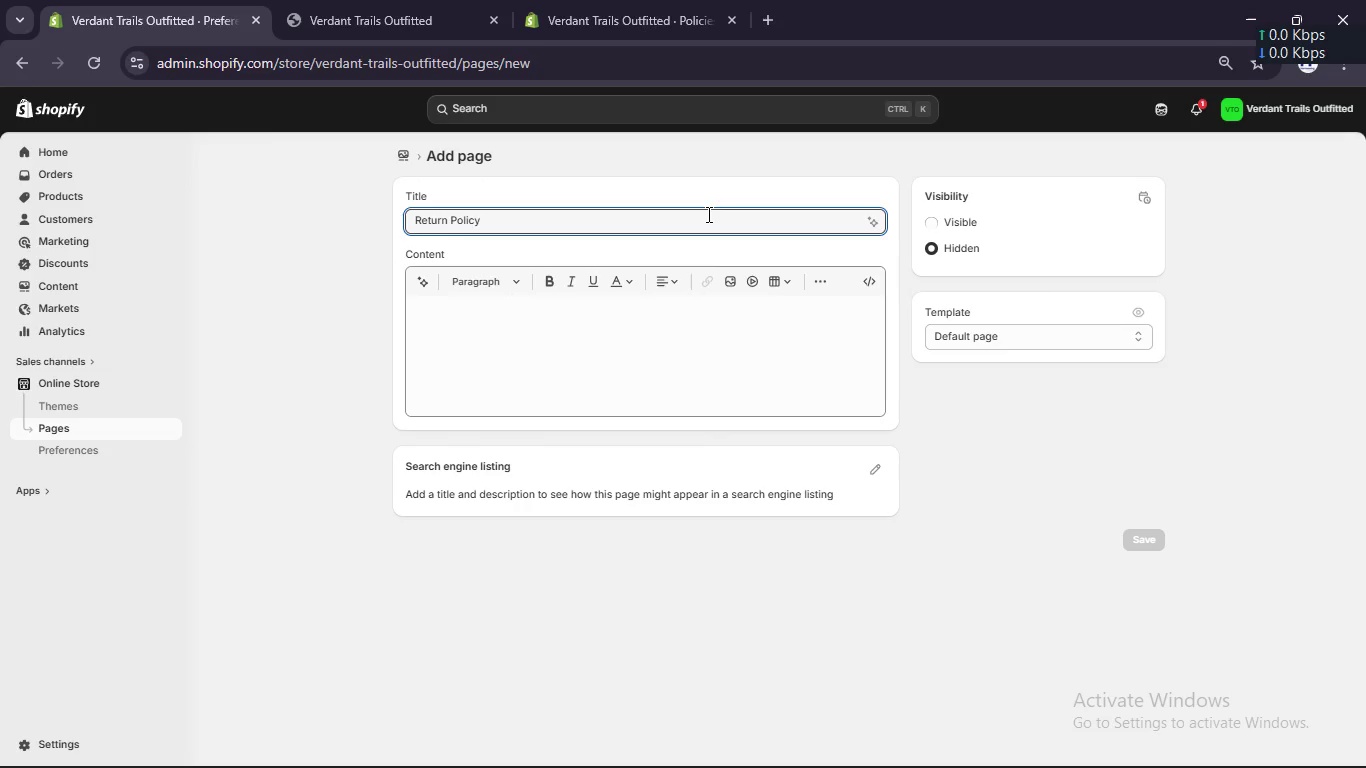 
left_click([931, 227])
 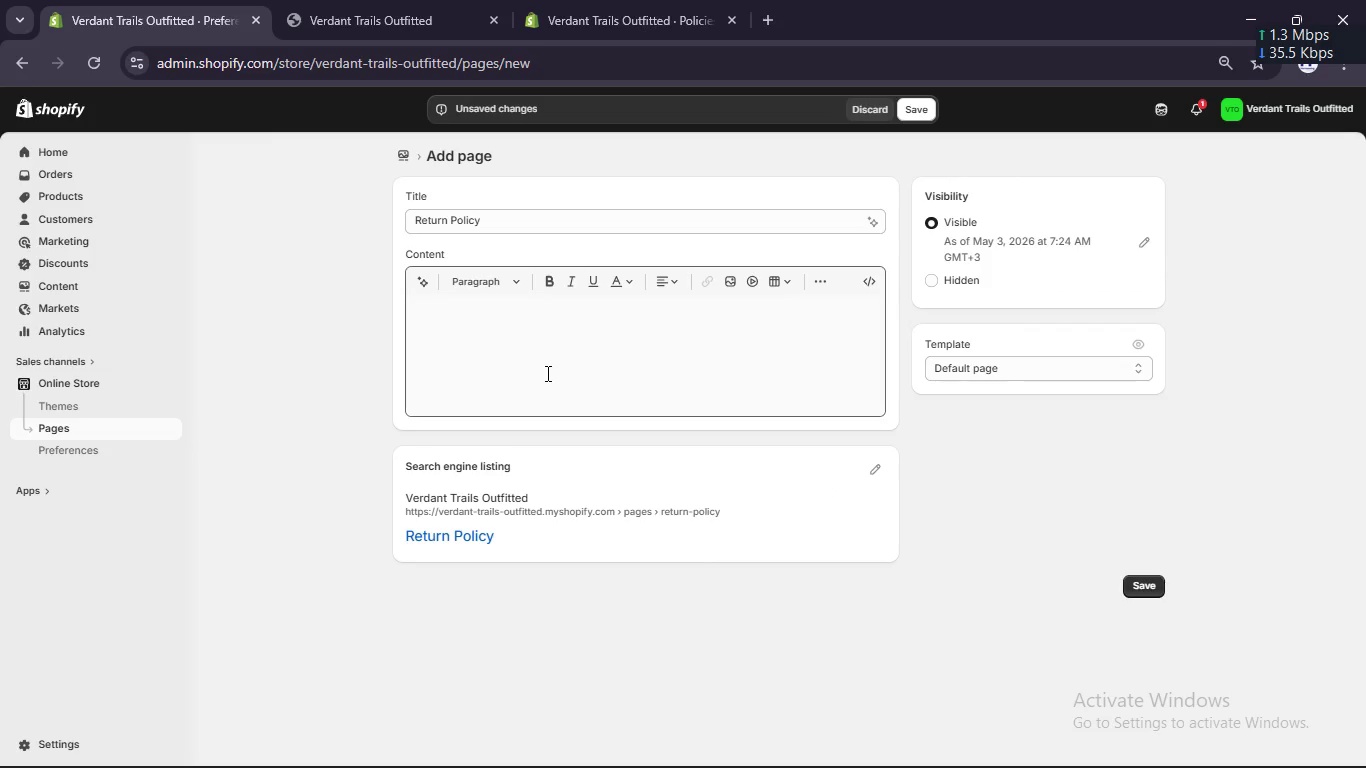 
left_click([546, 373])
 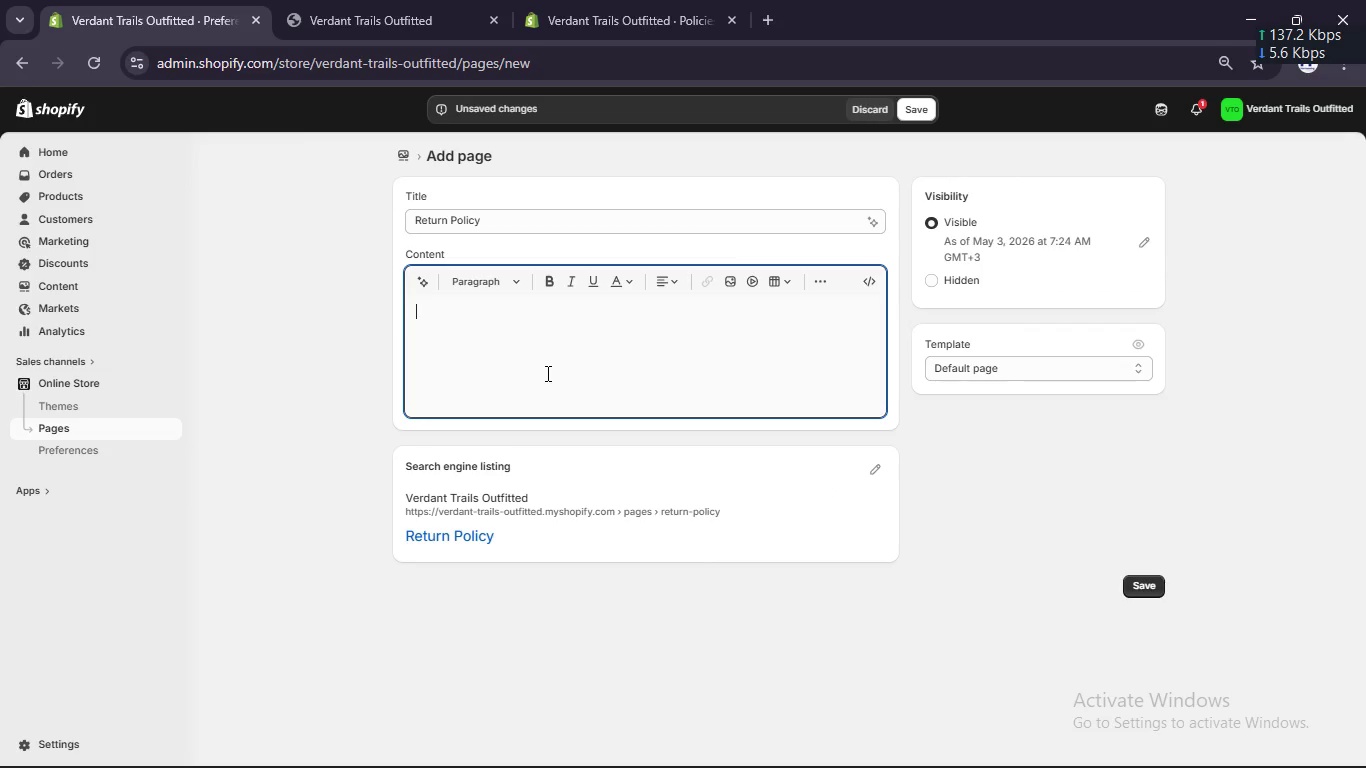 
type(At )
 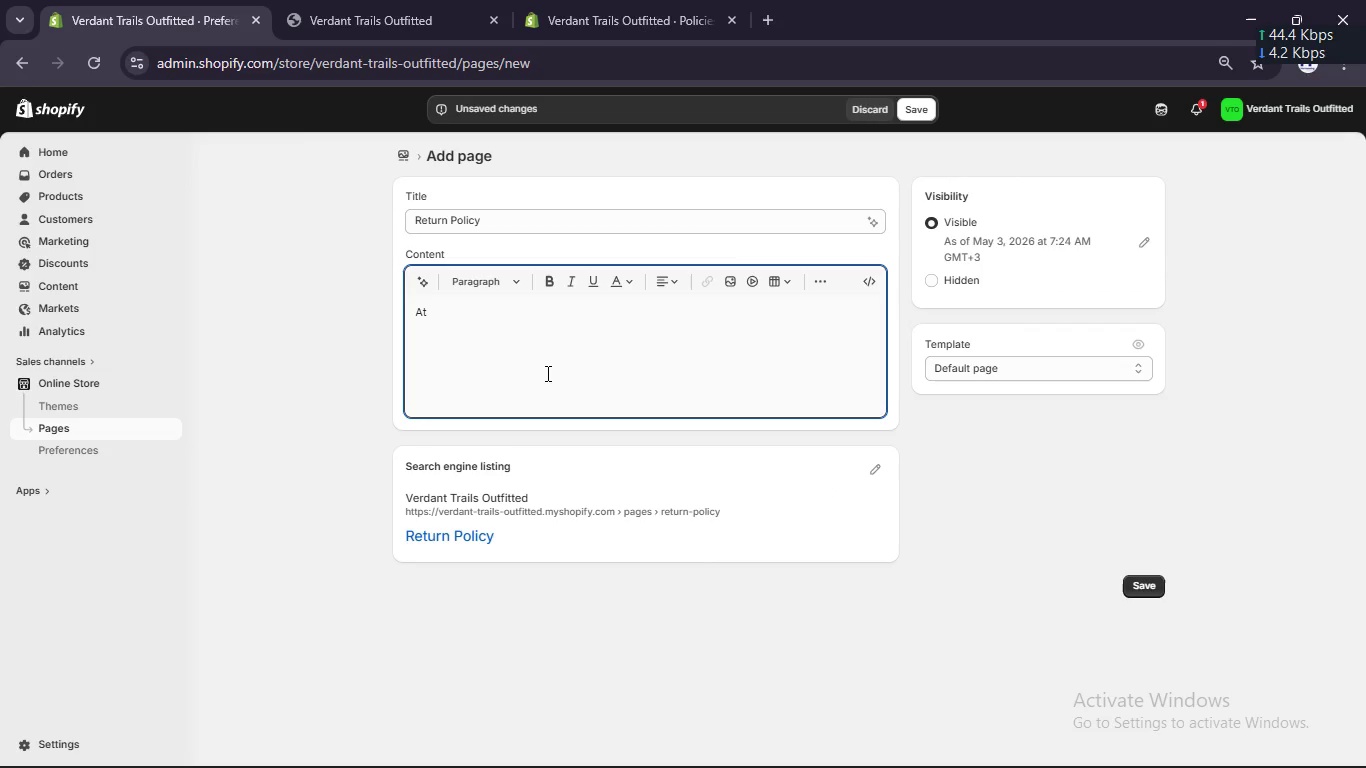 
key(Control+V)
 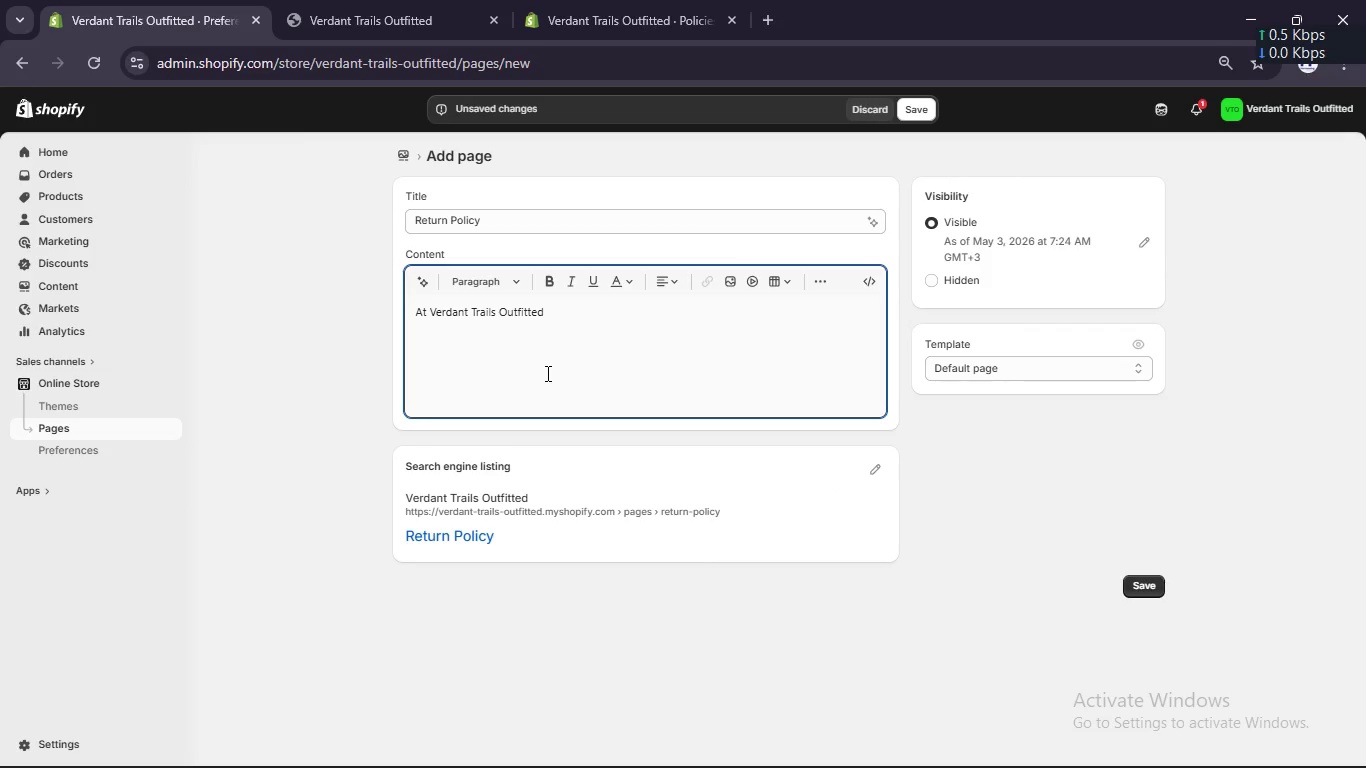 
type(, every product is selse)
key(Backspace)
type(e)
key(Backspace)
key(Backspace)
type(ce)
key(Backspace)
key(Backspace)
key(Backspace)
type(lected to support responsiblw travel and low-impact exploration. If someh)
key(Backspace)
type(thing isn't right, we've designed a return process that minimizes environmental impact while supporting our global conservation efforts.)
 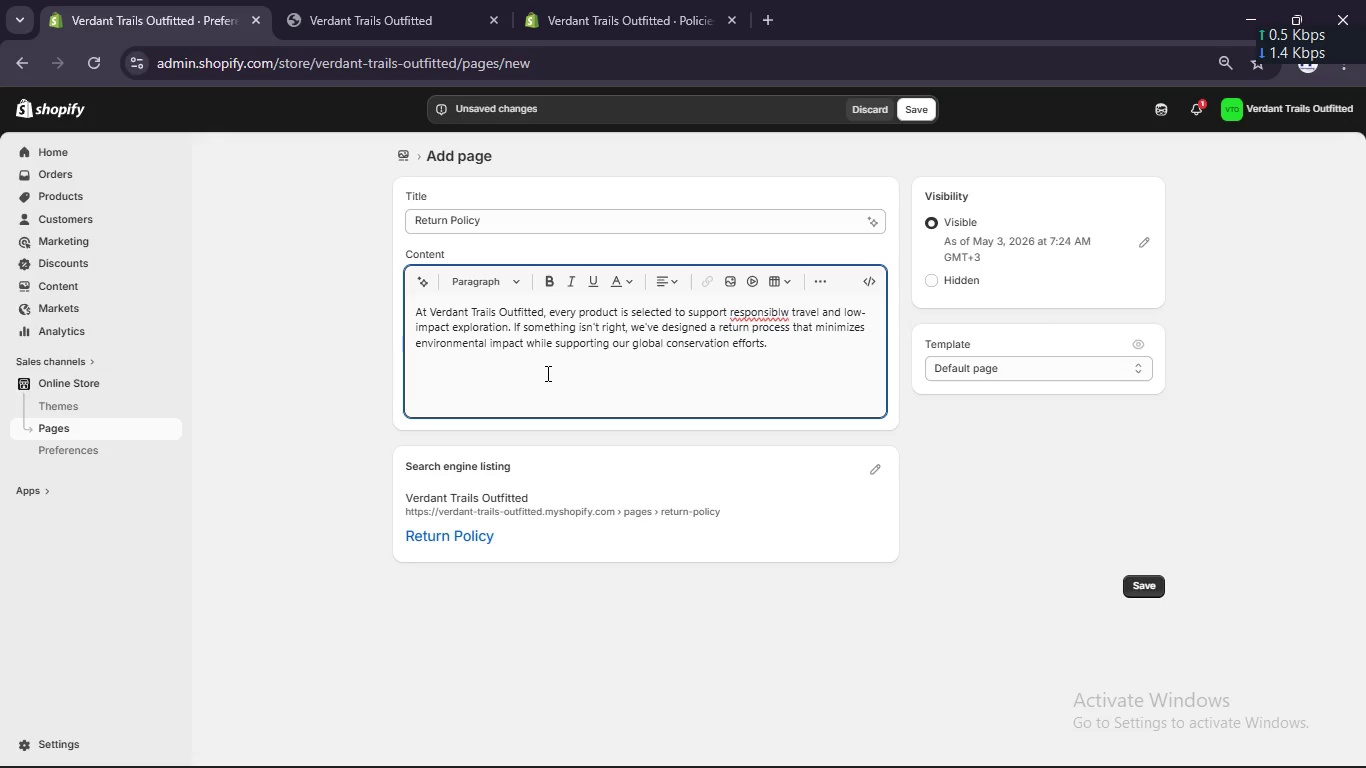 
key(Enter)
 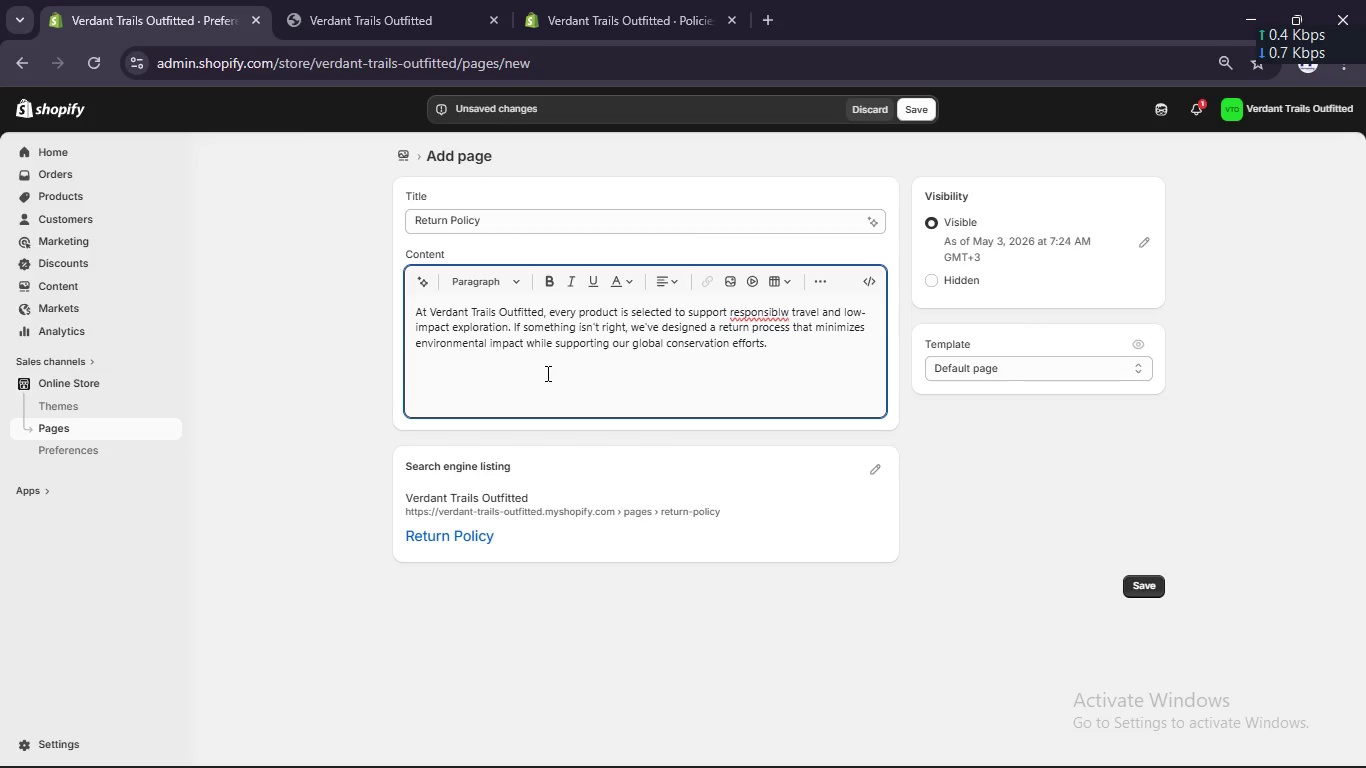 
type(Return Window)
 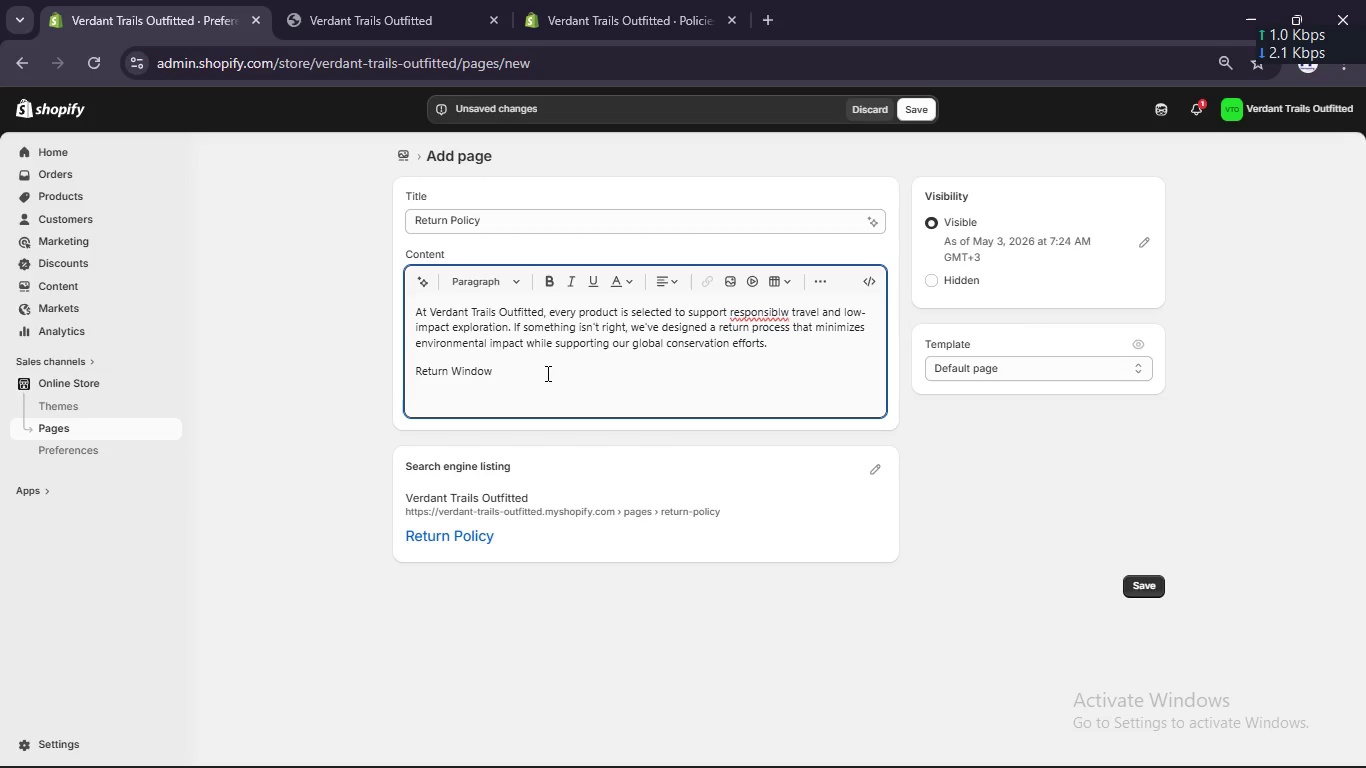 
key(Enter)
 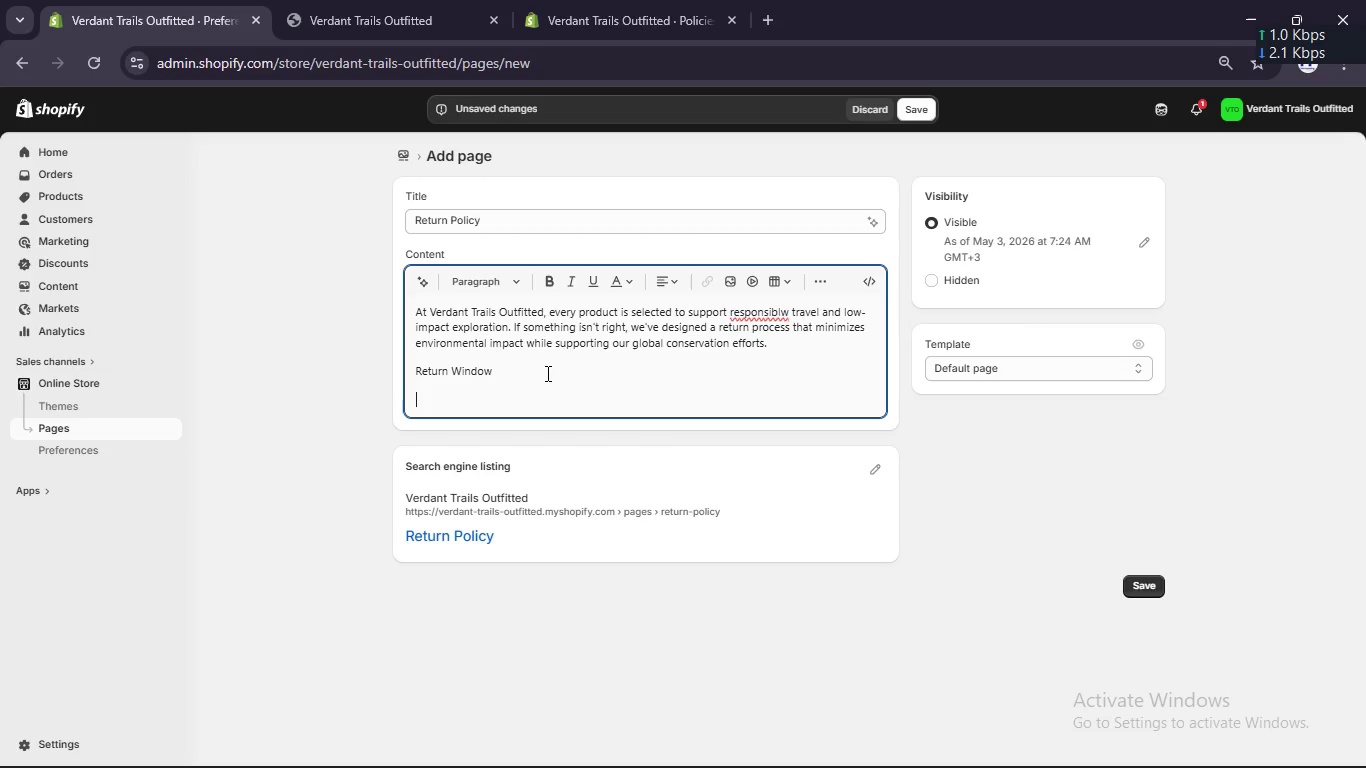 
type(Returns acceptee)
key(Backspace)
type(e)
key(Backspace)
type(d)
 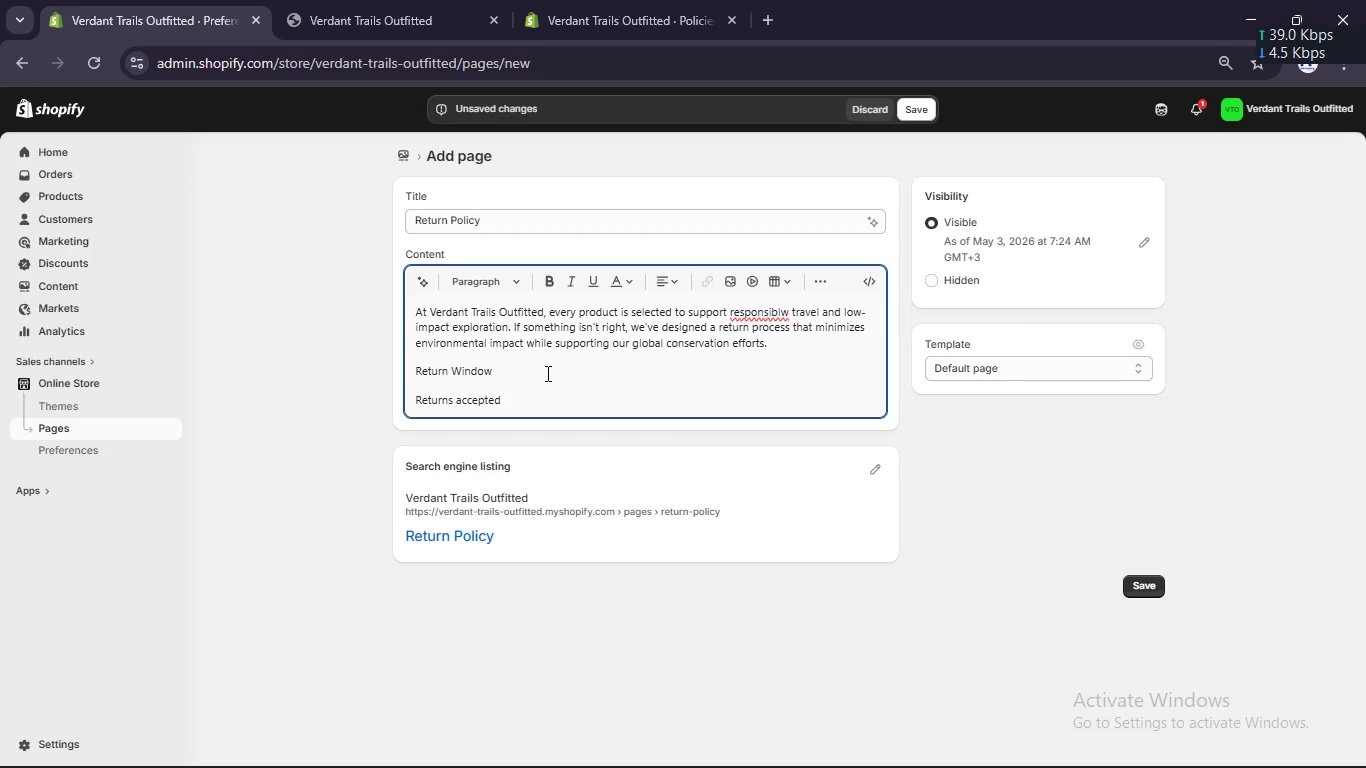 
type( within 14 days of delivery for eligible items.)
 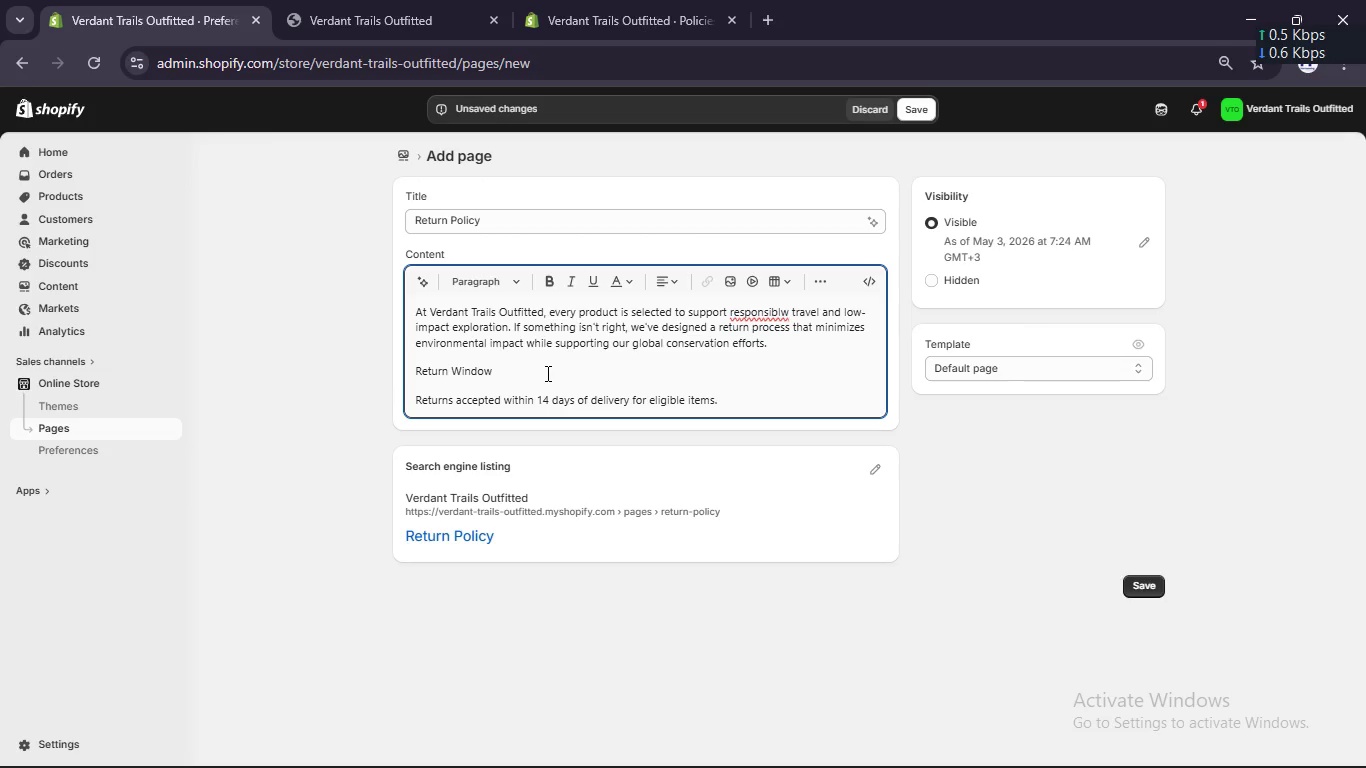 
key(Enter)
 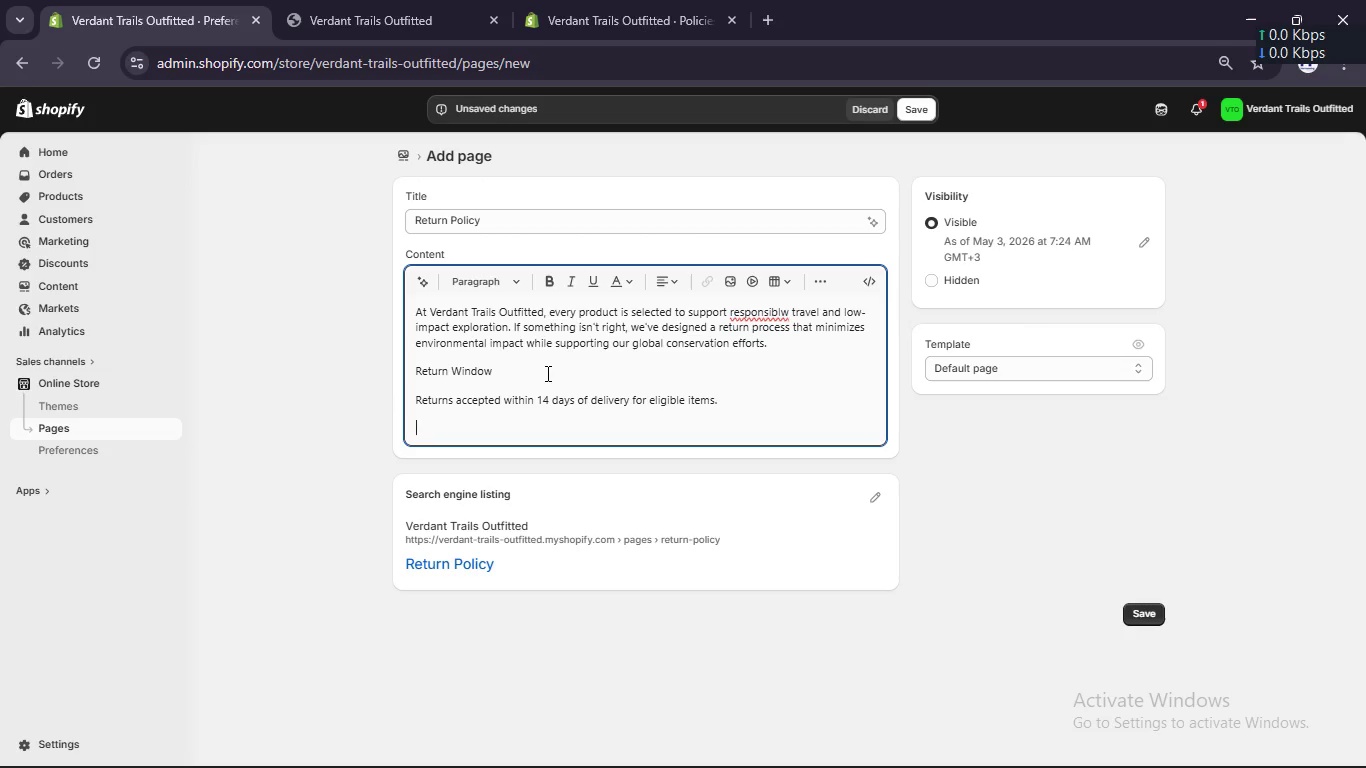 
type(Carbon Offset Restocking Fee)
 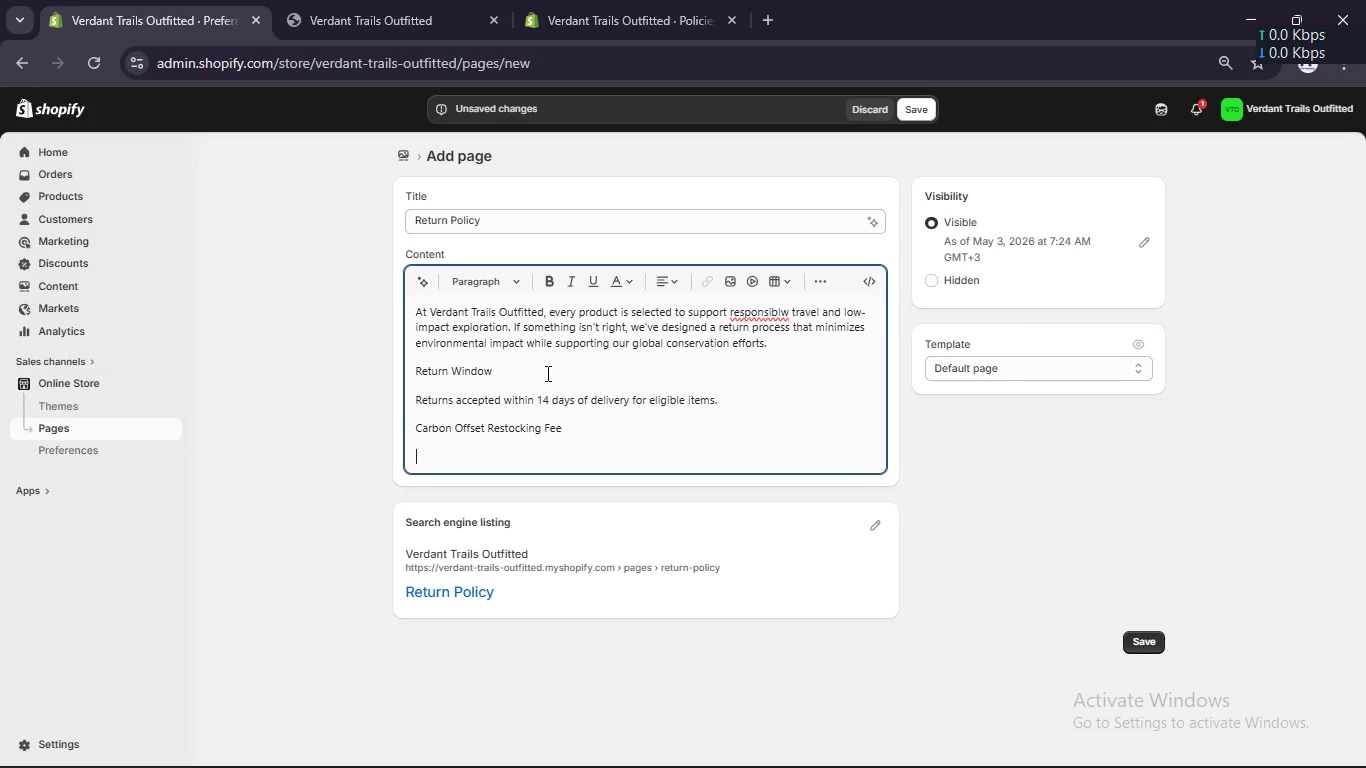 
 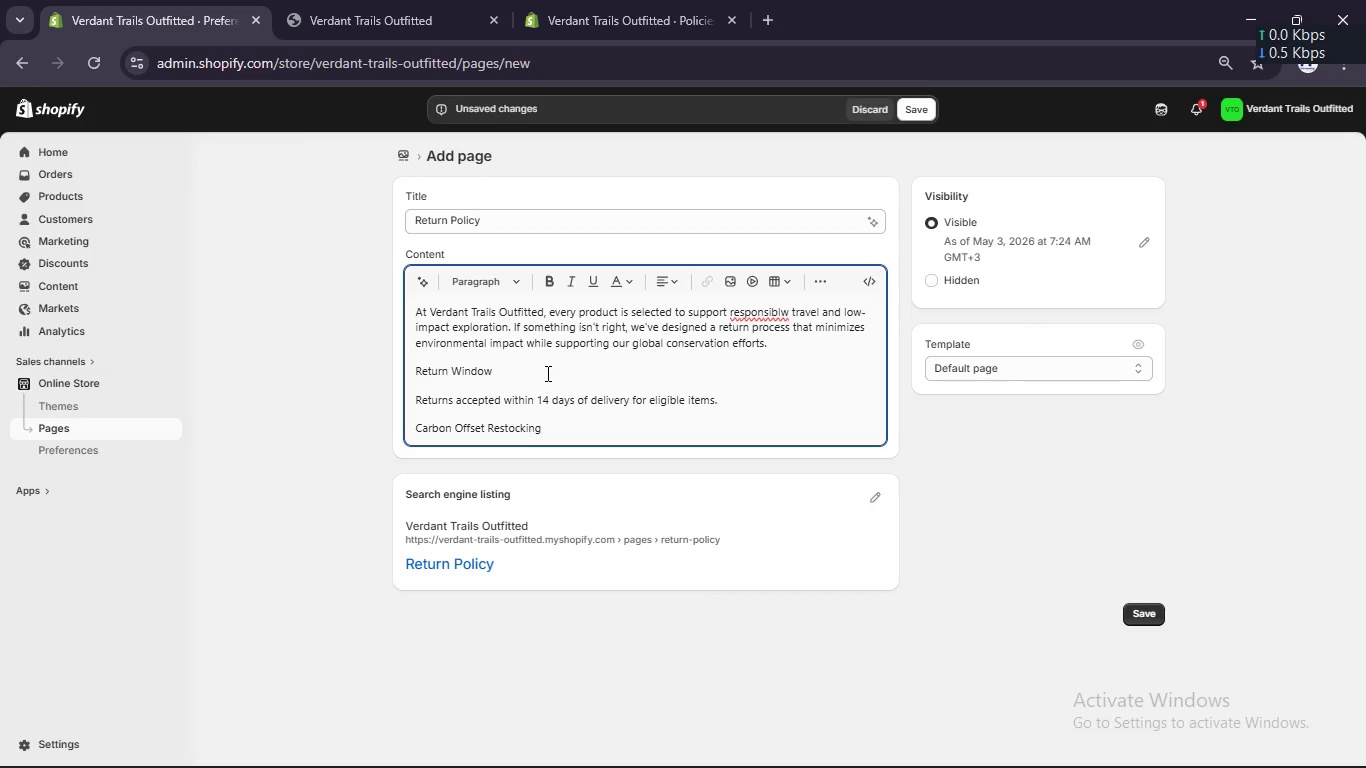 
key(Enter)
 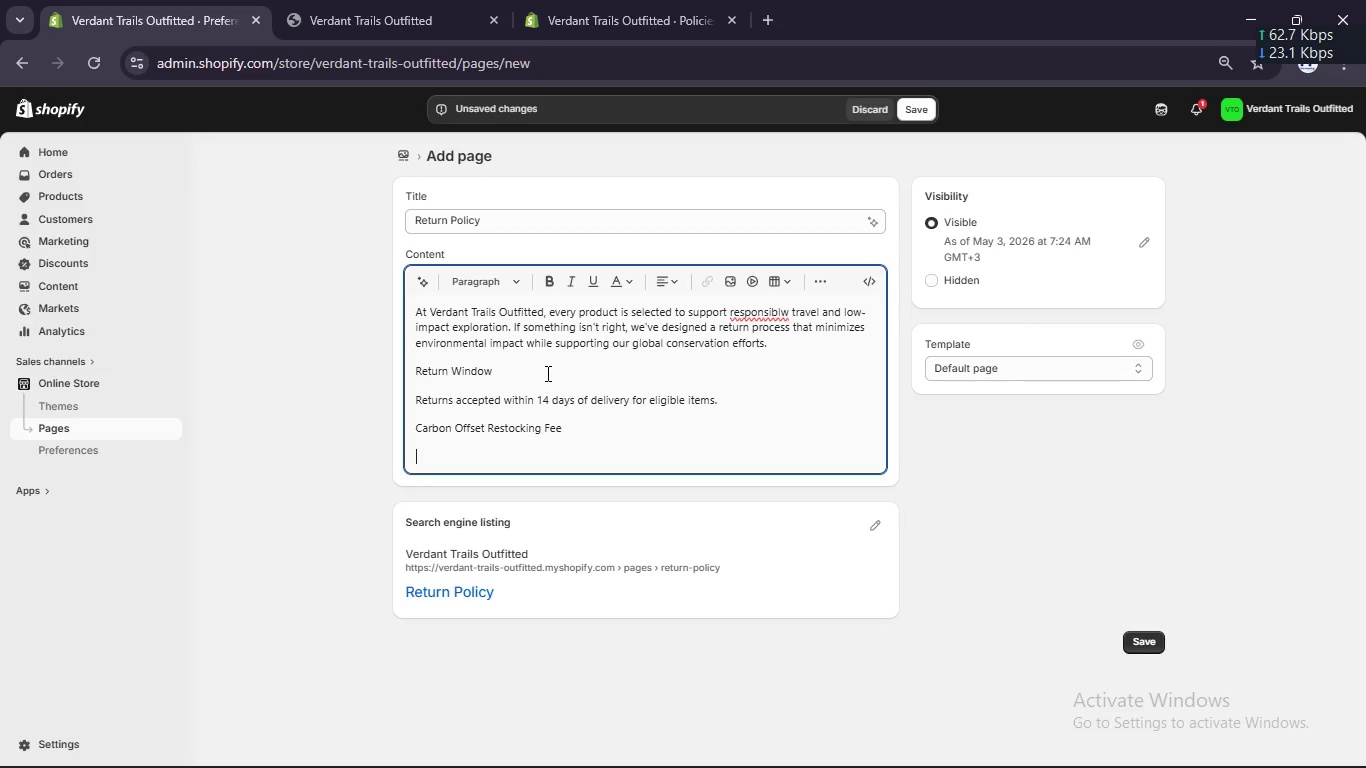 
type(To account for the environmental cos of reverse logistics, a 10% carbon offset restocking fee is applied to non-defective returns. This conribution helps support trail restoration an )
key(Backspace)
type(d conservation initiari)
key(Backspace)
key(Backspace)
type(tivea.)
 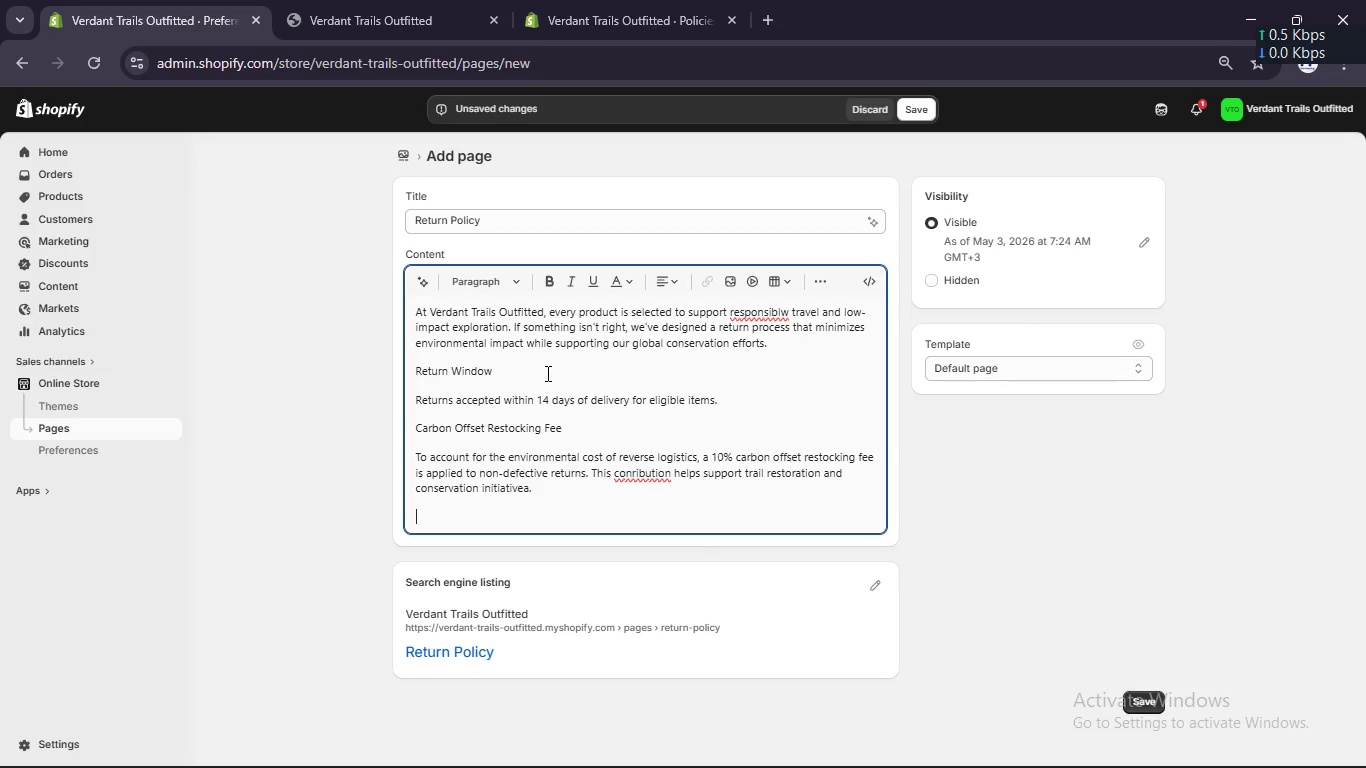 
 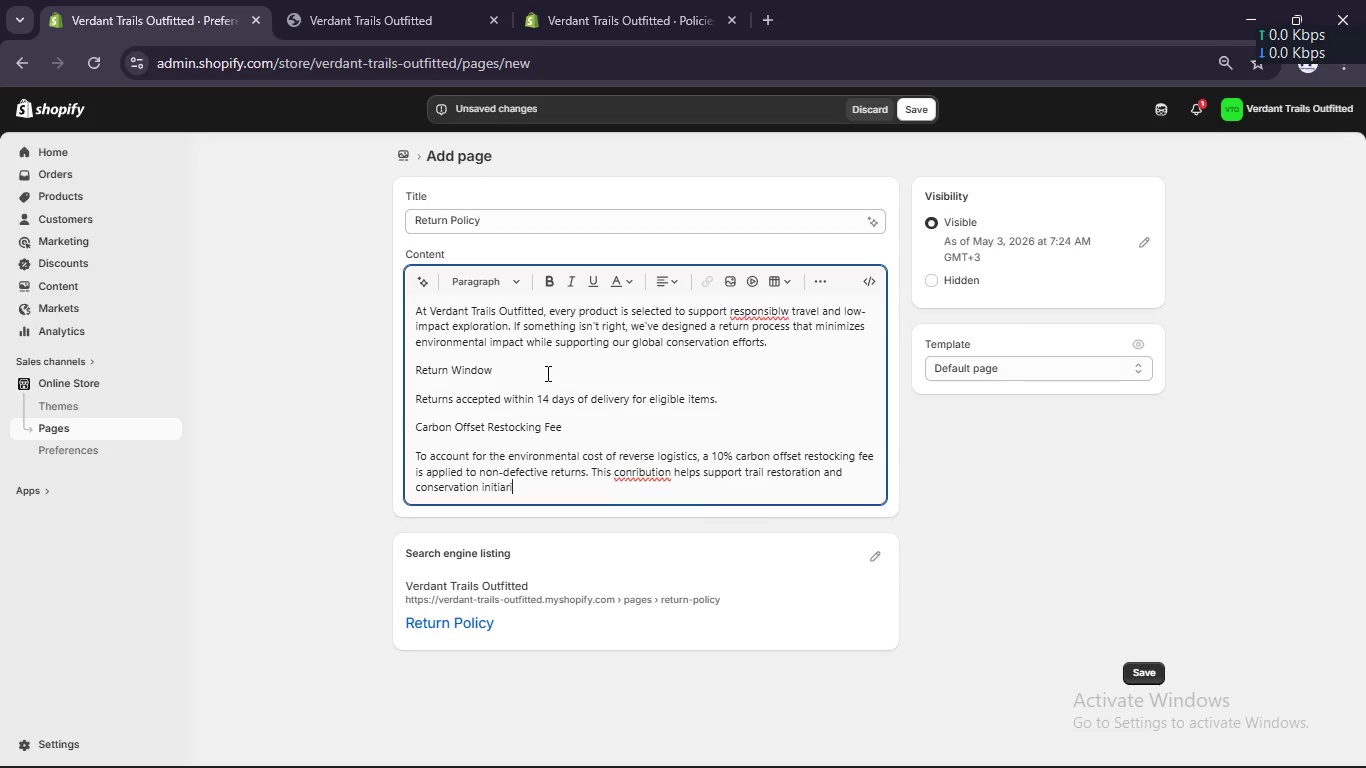 
key(Enter)
 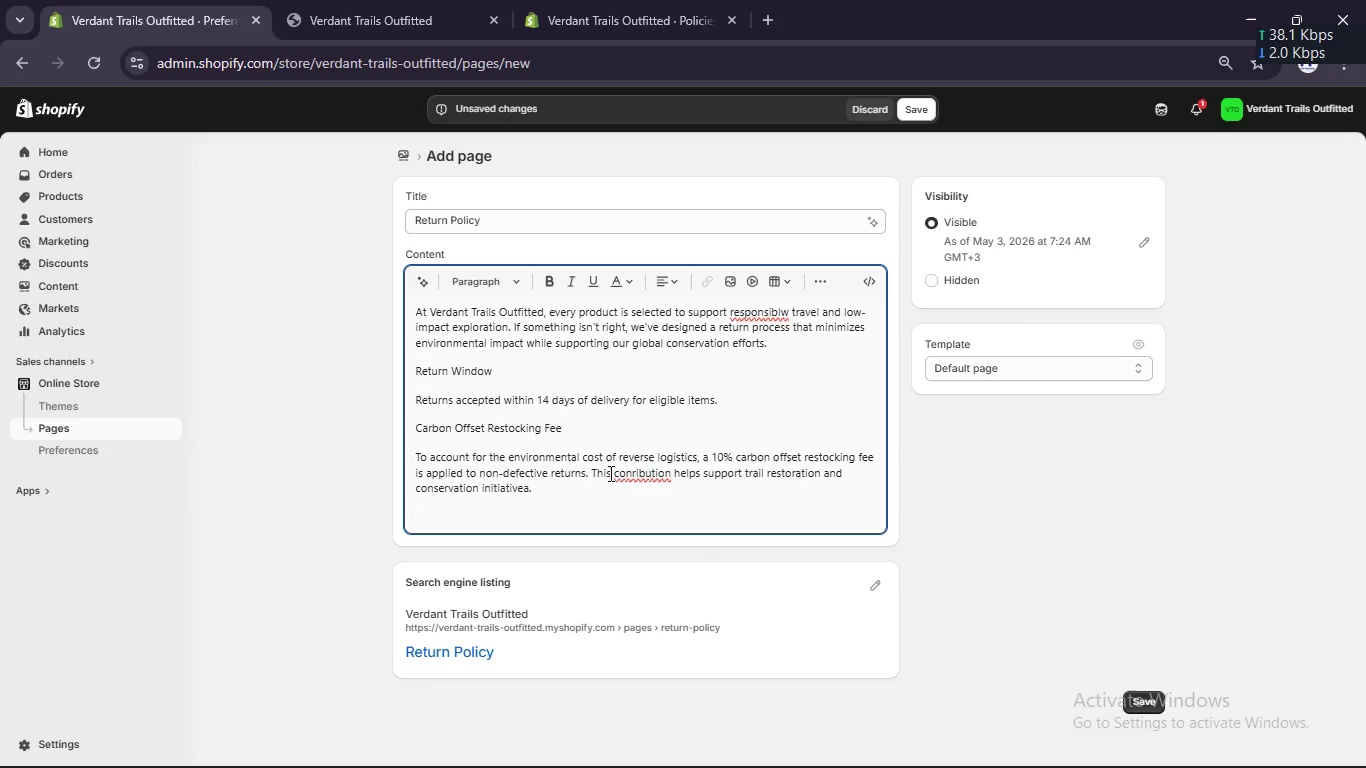 
wait(5.48)
 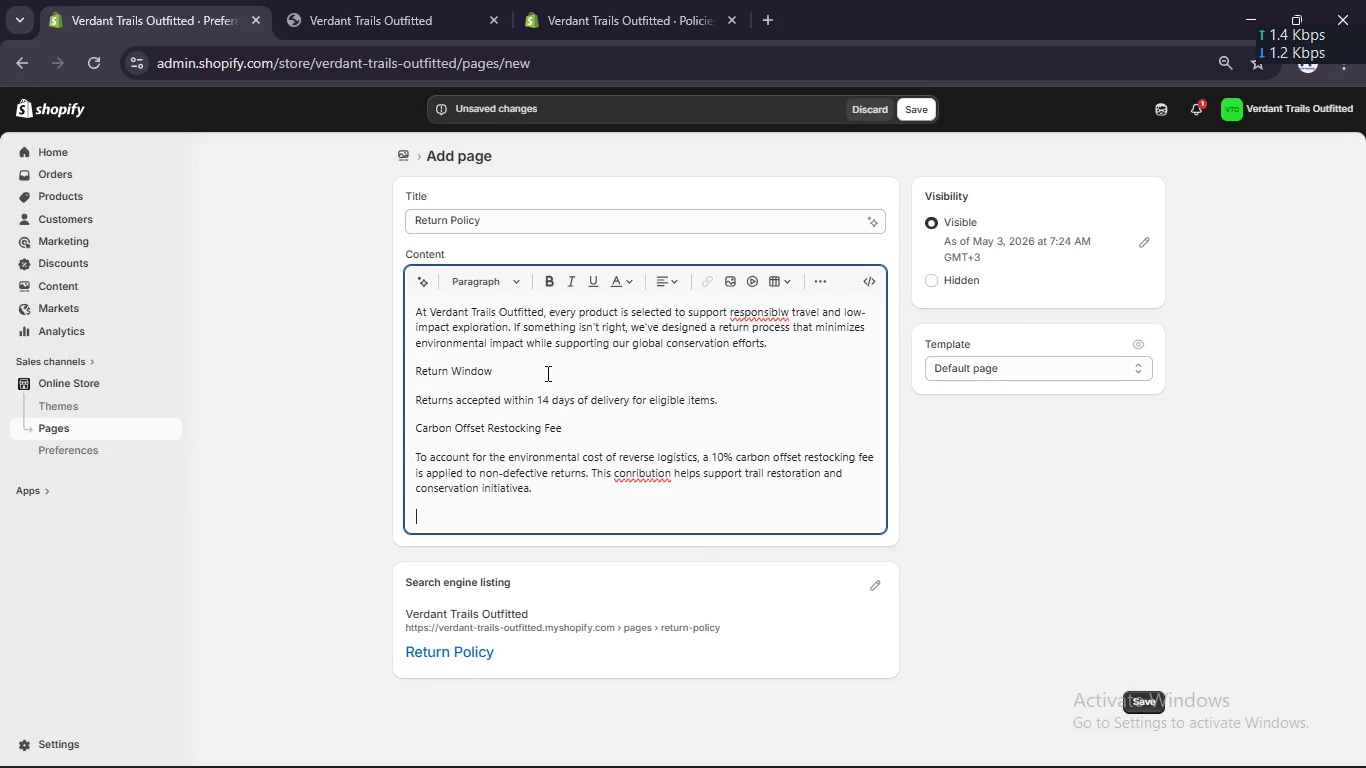 
left_click([630, 472])
 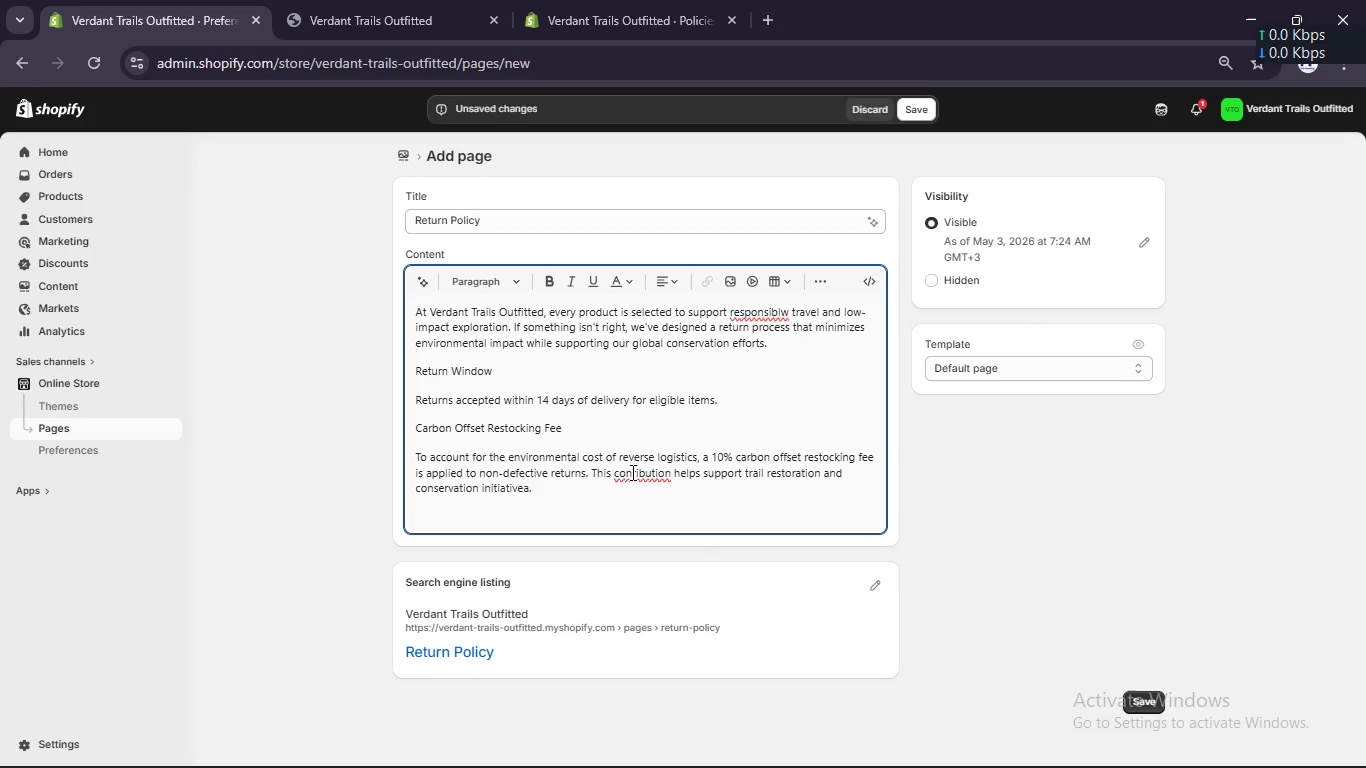 
key(T)
 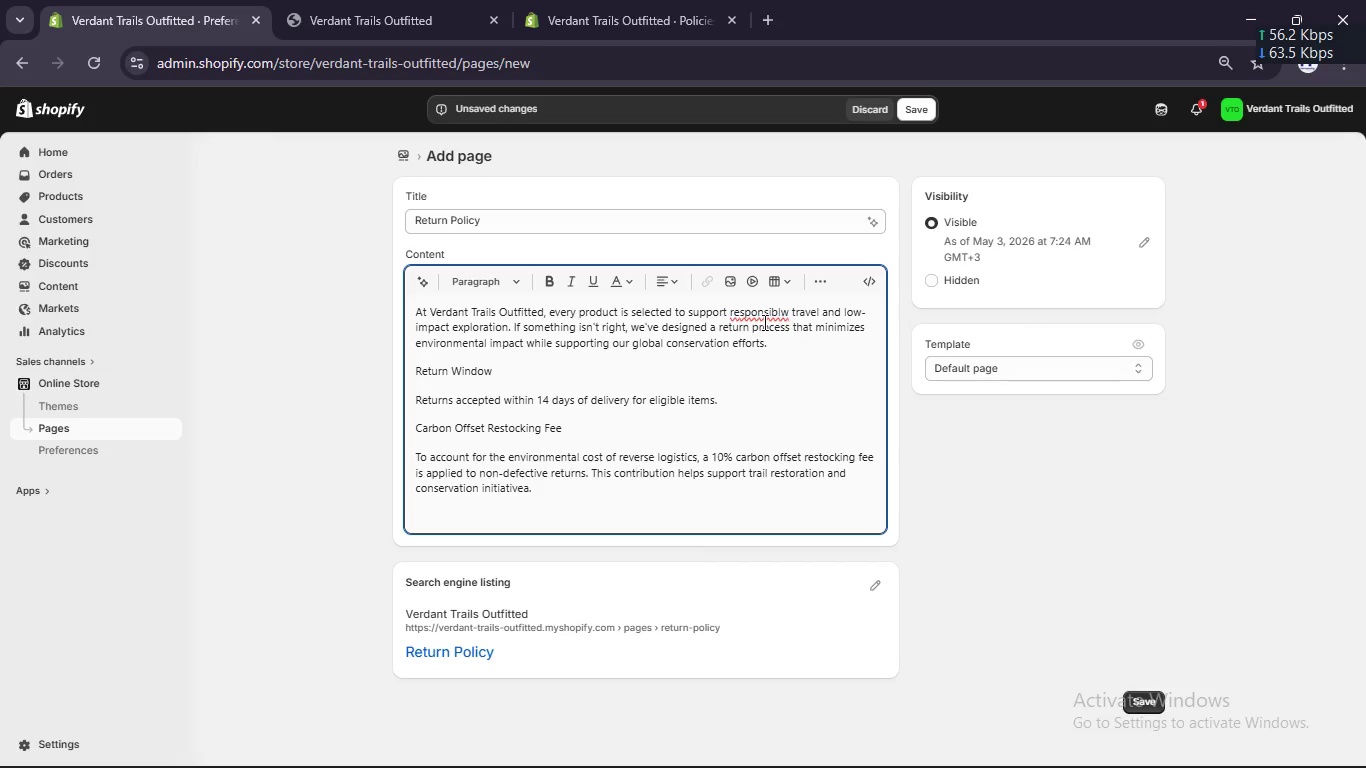 
left_click([787, 315])
 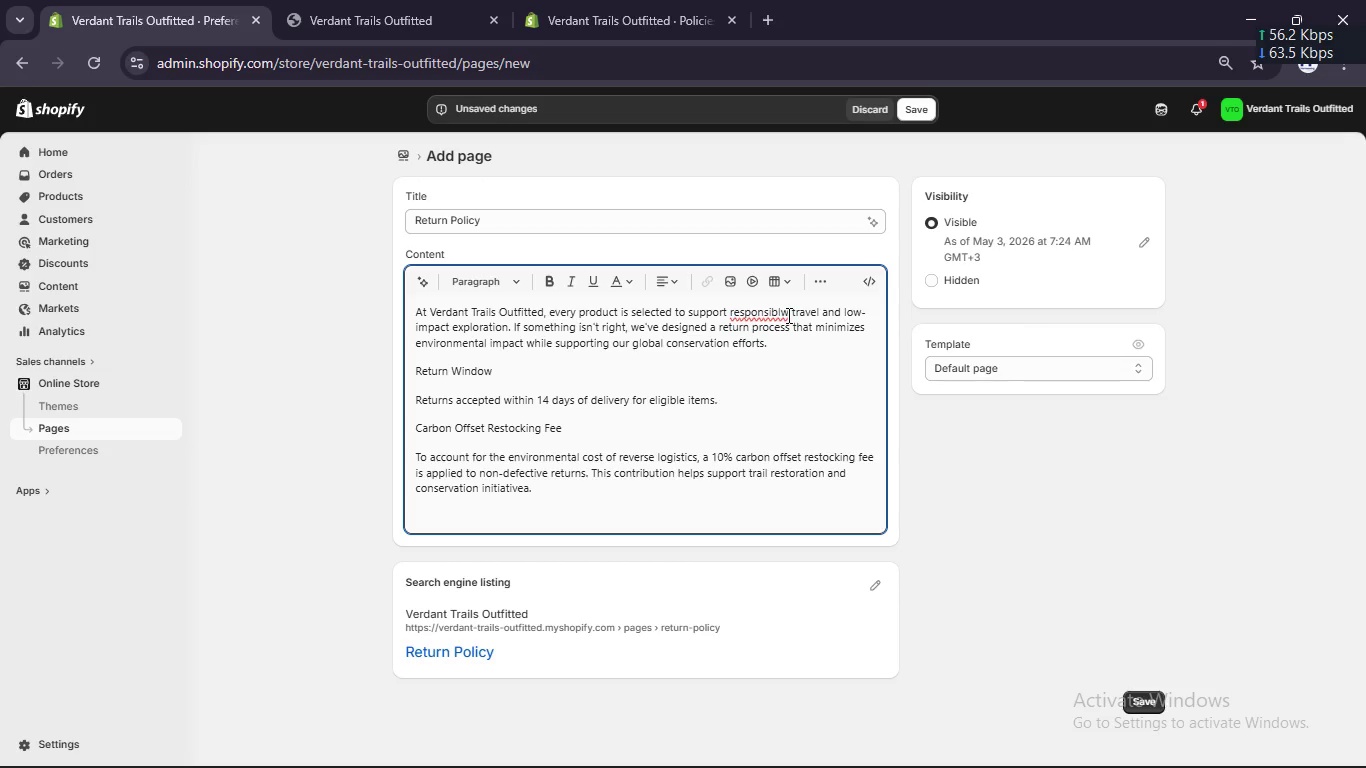 
key(Backspace)
 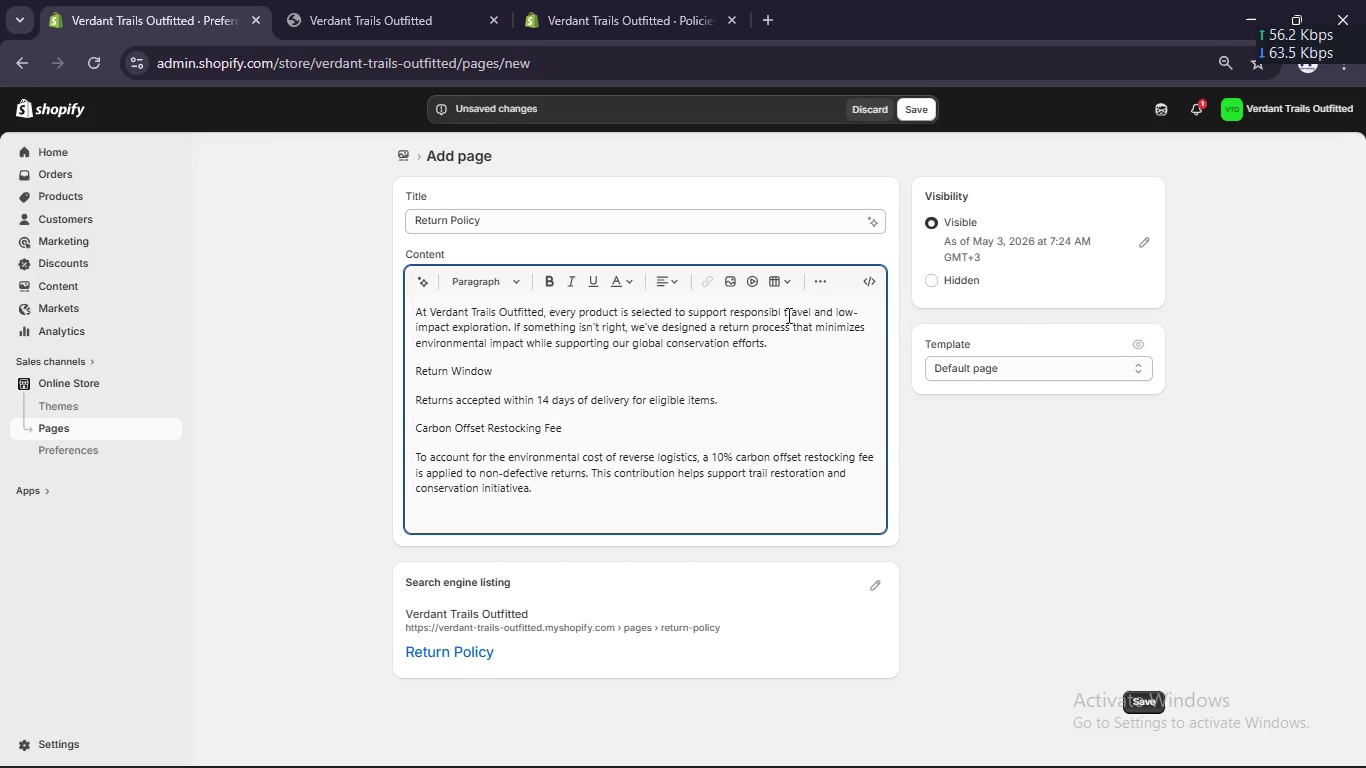 
key(E)
 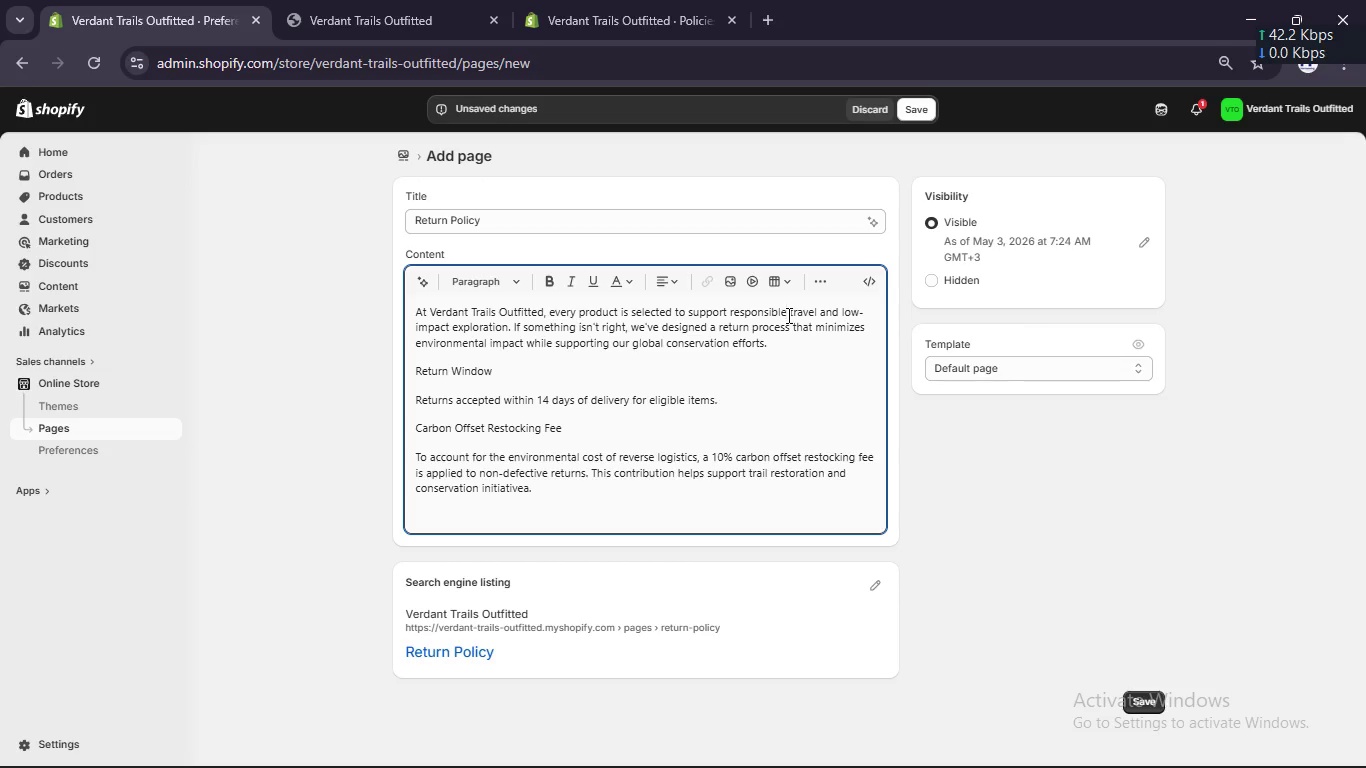 
wait(14.08)
 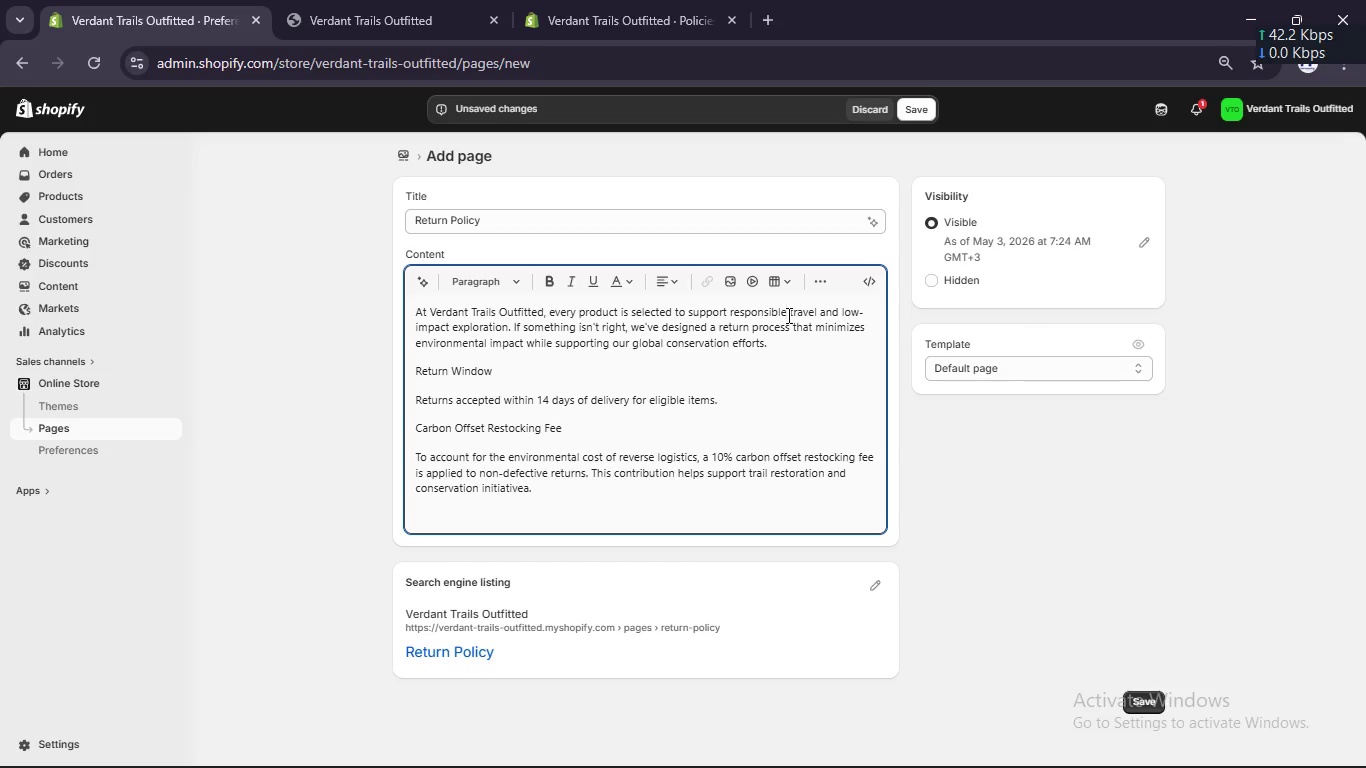 
left_click([528, 492])
 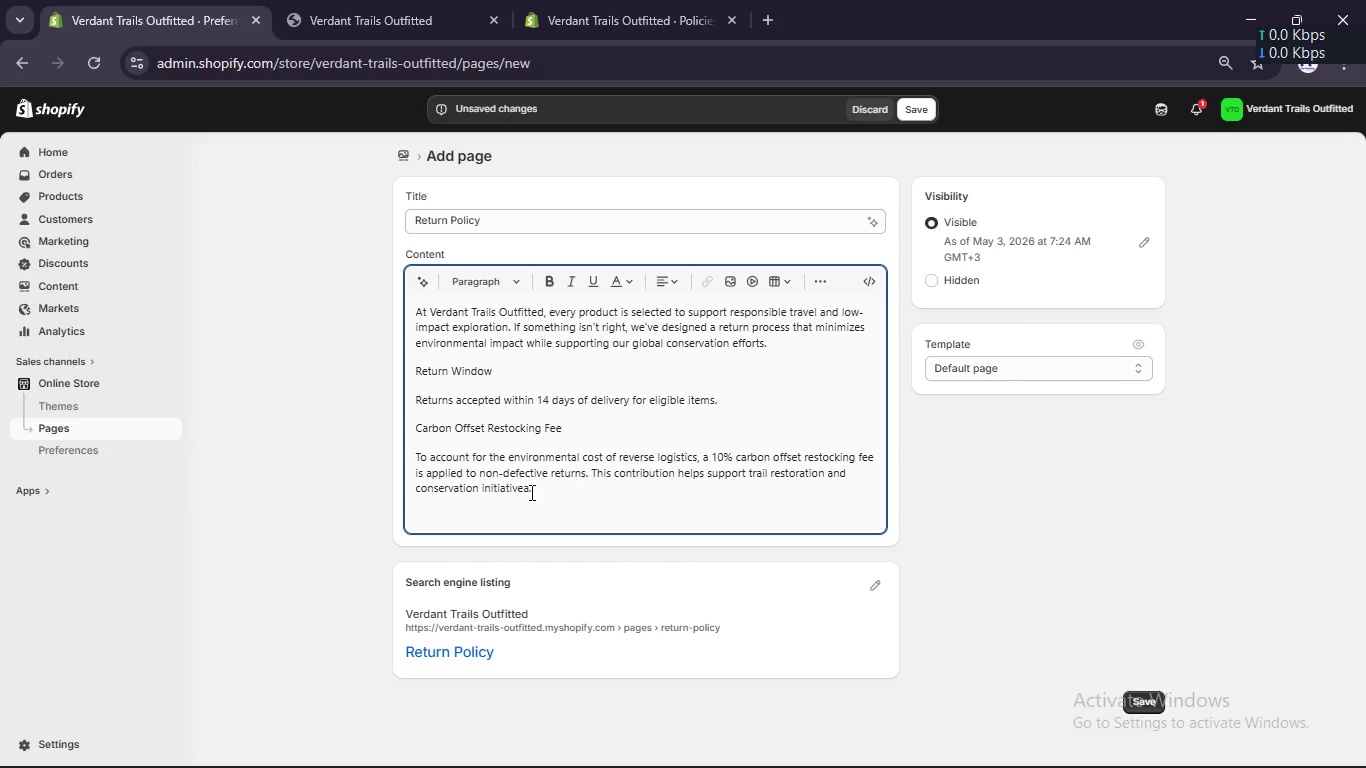 
key(Backspace)
 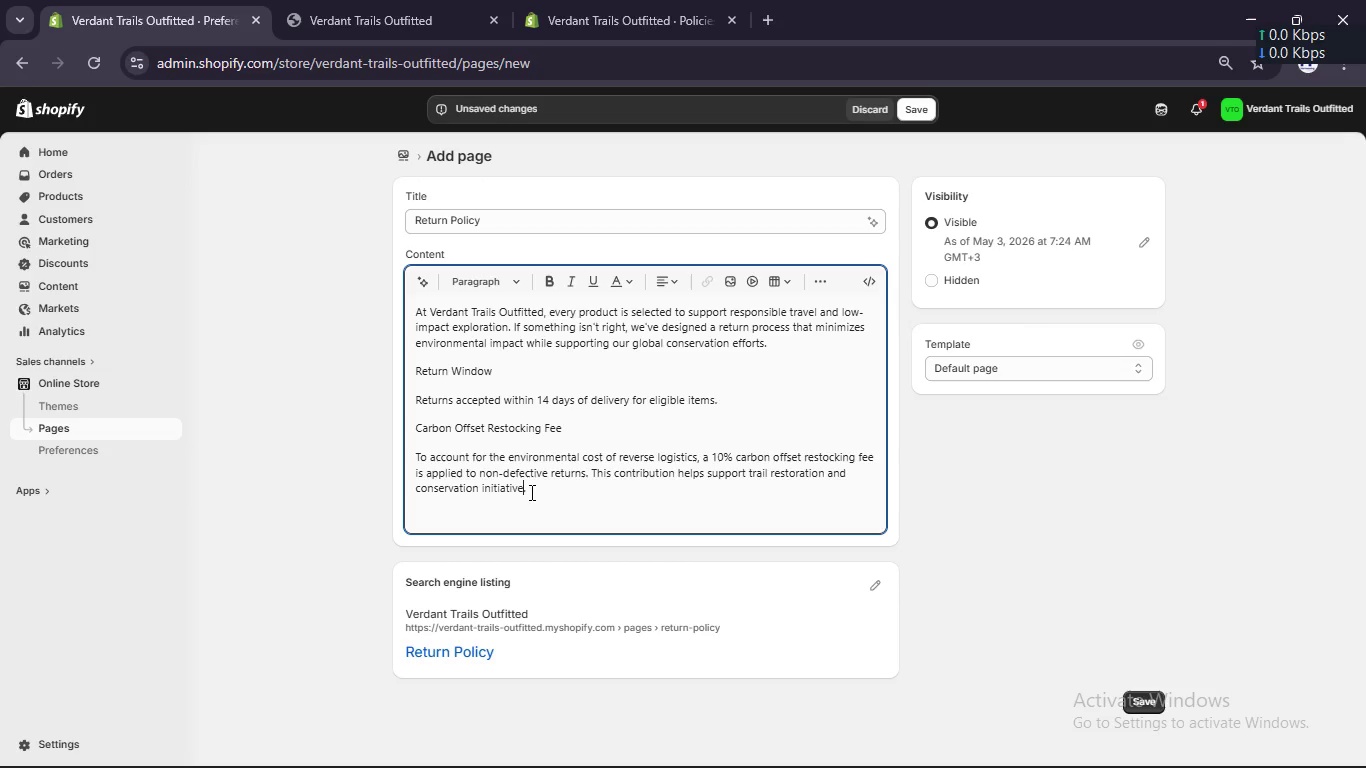 
key(S)
 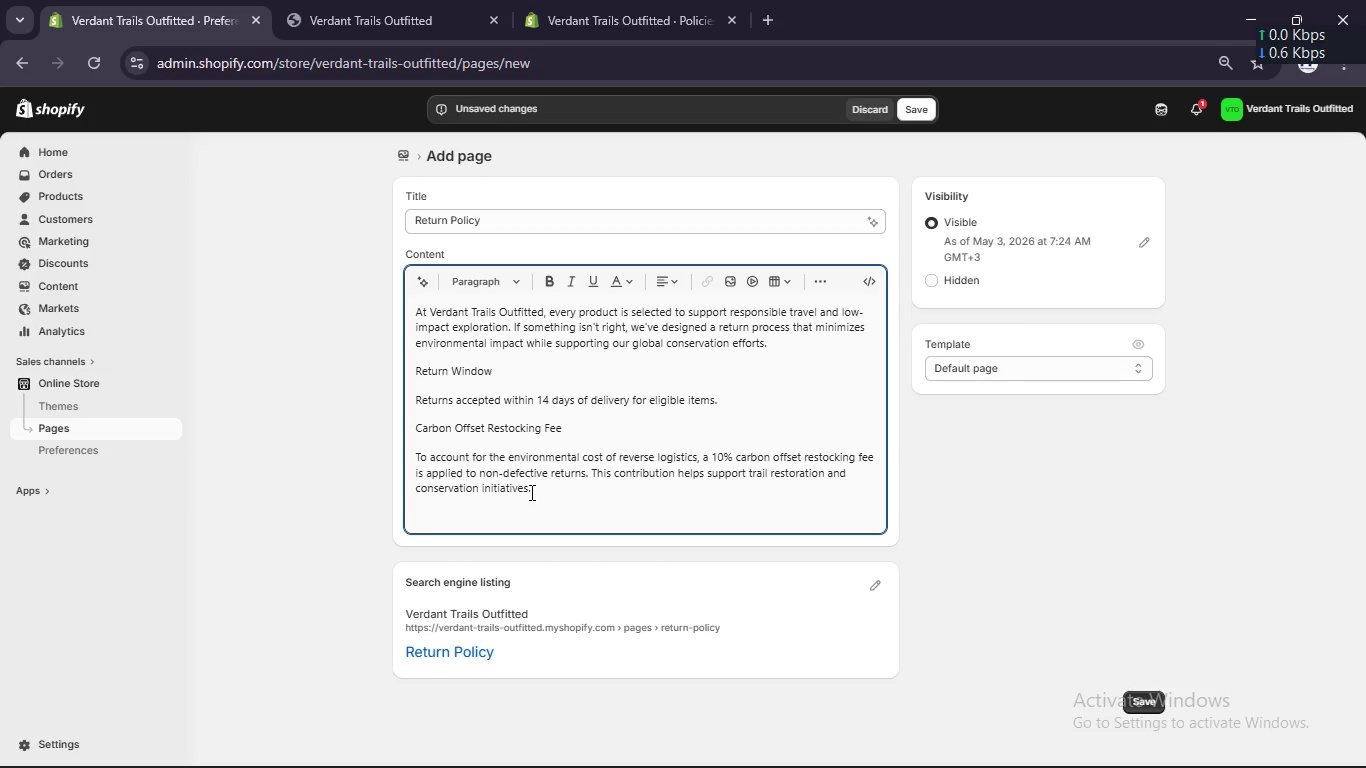 
key(ArrowRight)
 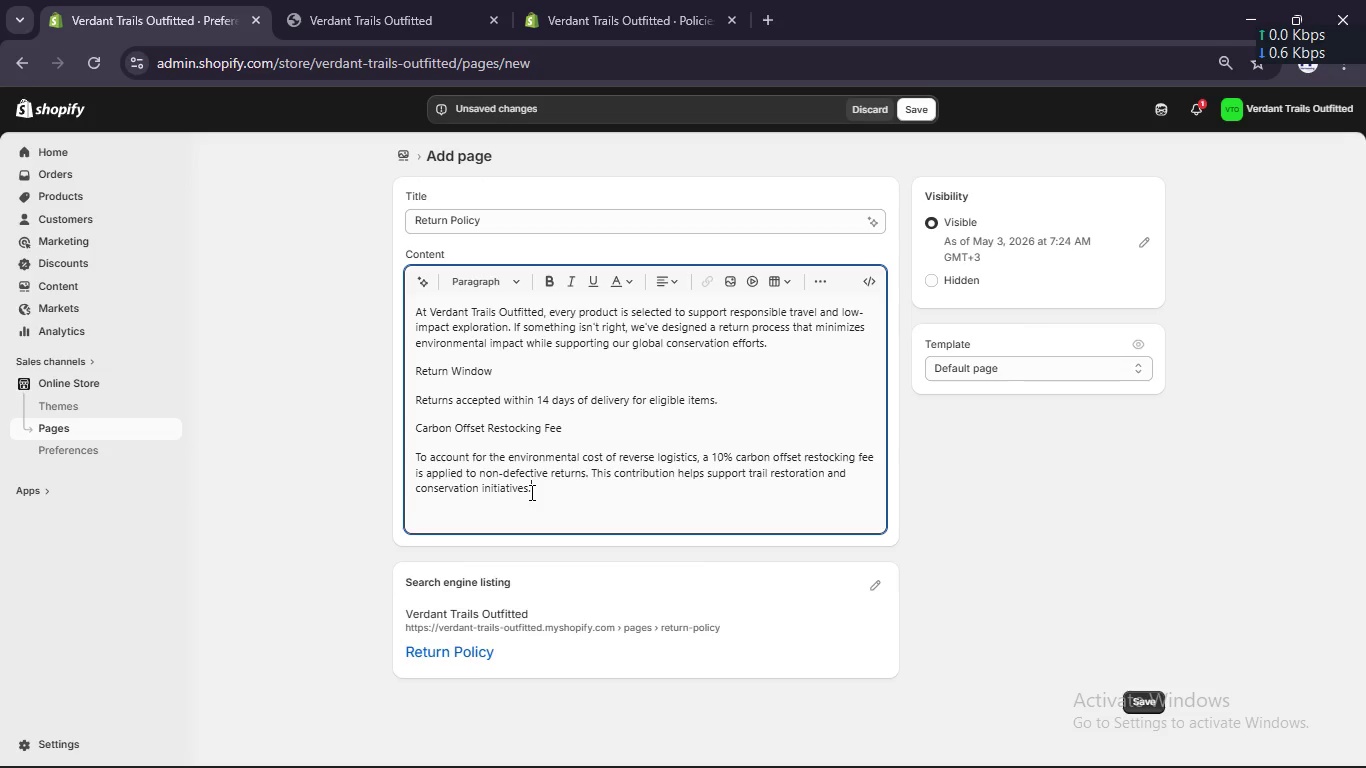 
key(Enter)
 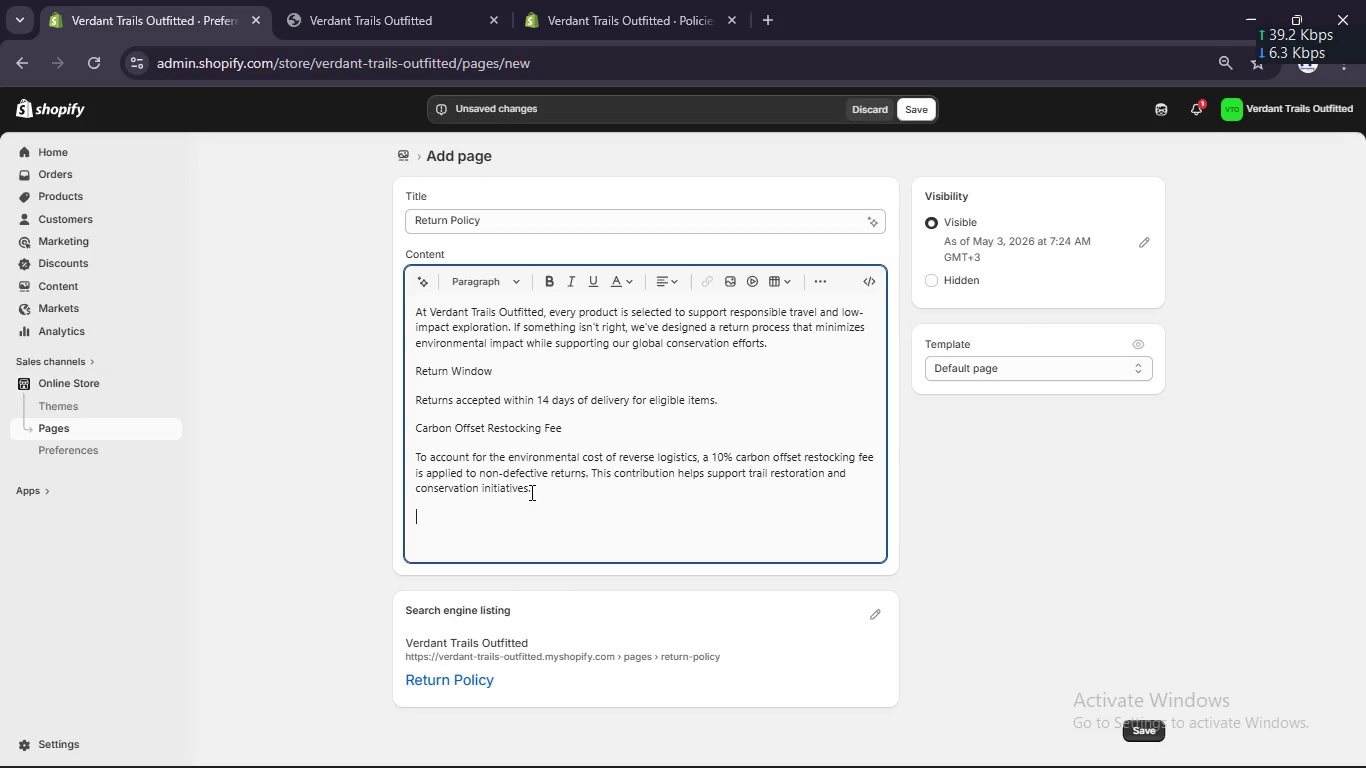 
type(Condition Requirements)
 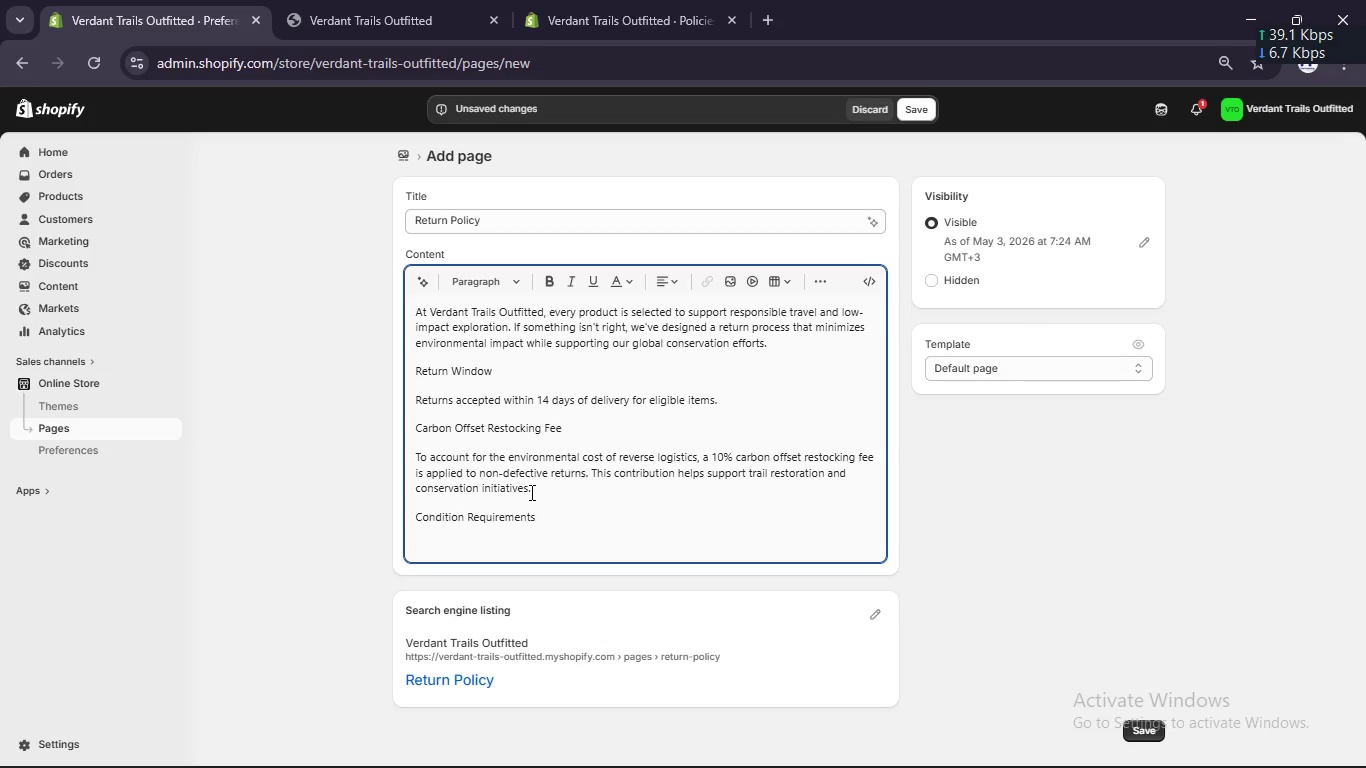 
key(Enter)
 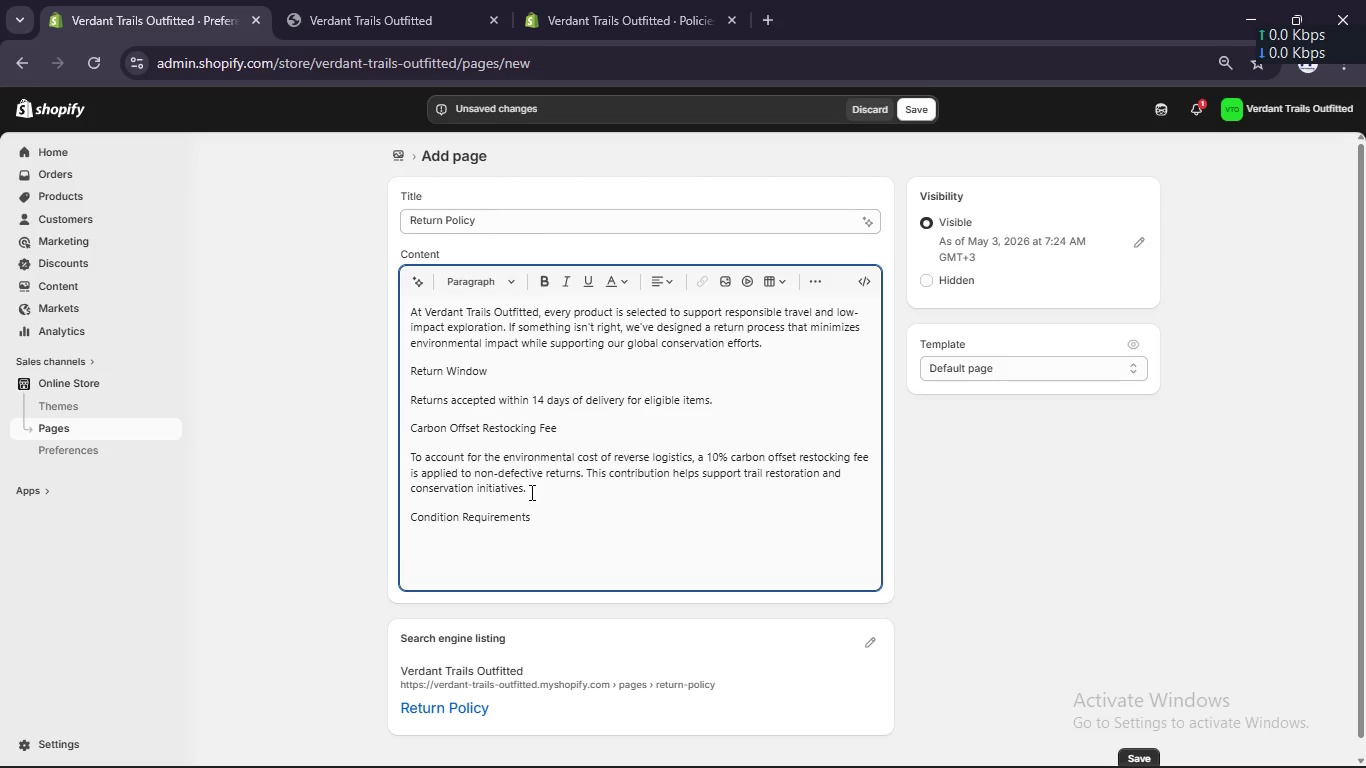 
type(items must be i)
key(Backspace)
type(unused and in original conditiant)
 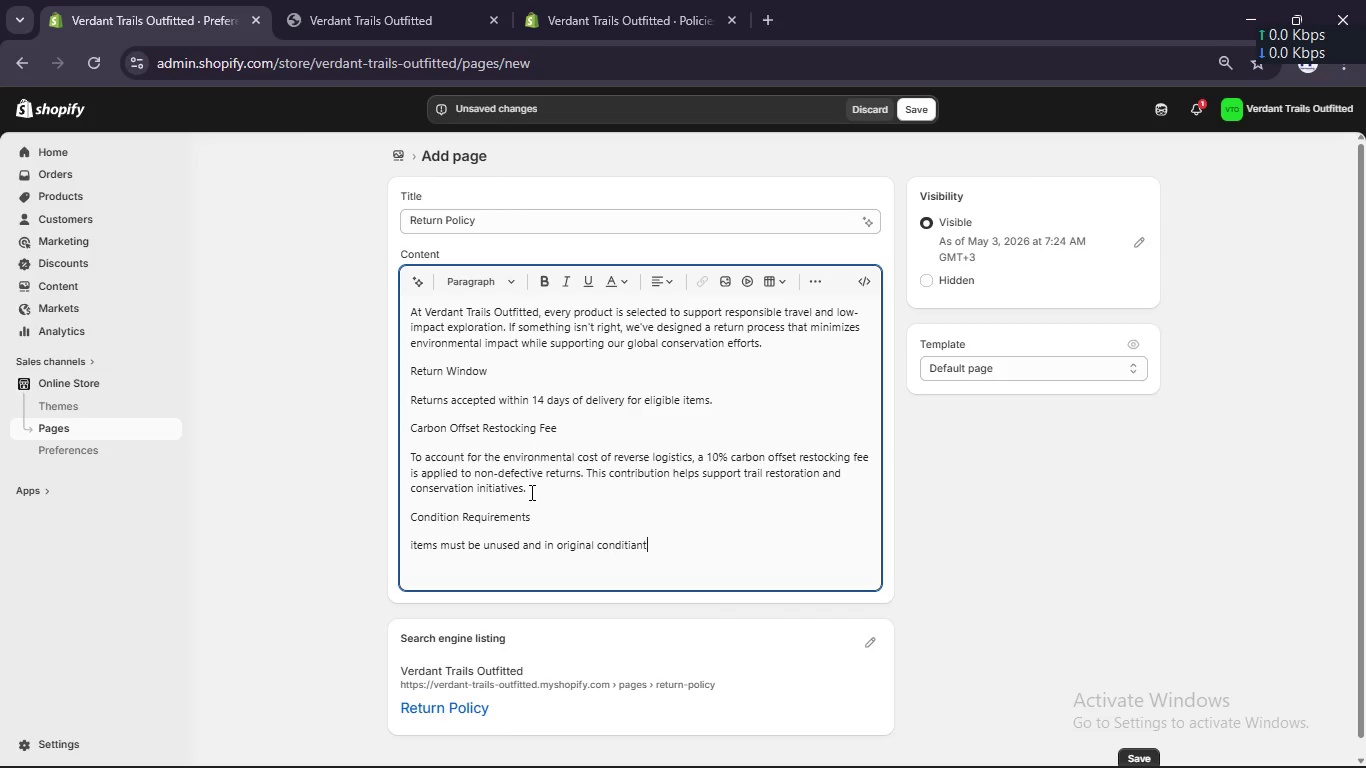 
key(Enter)
 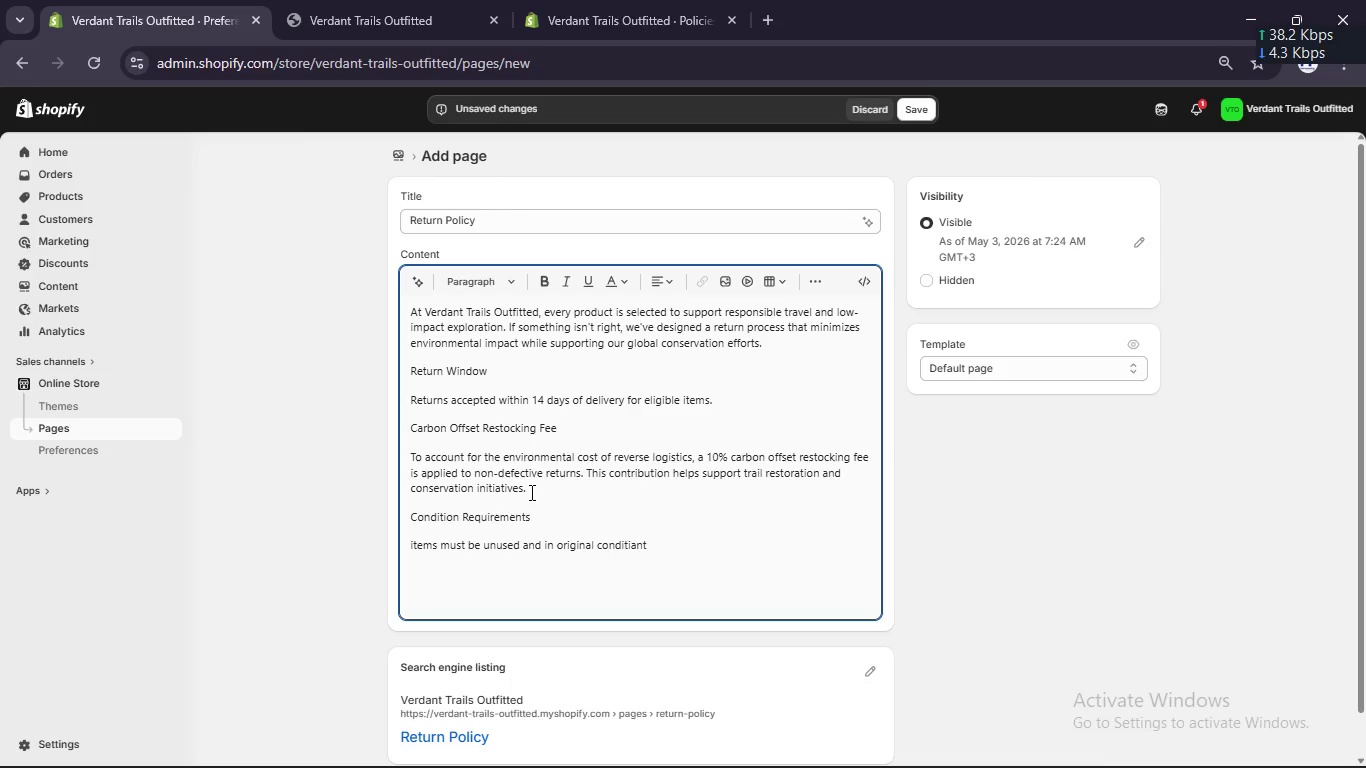 
type(Original packaging is recommended for sale transit)
 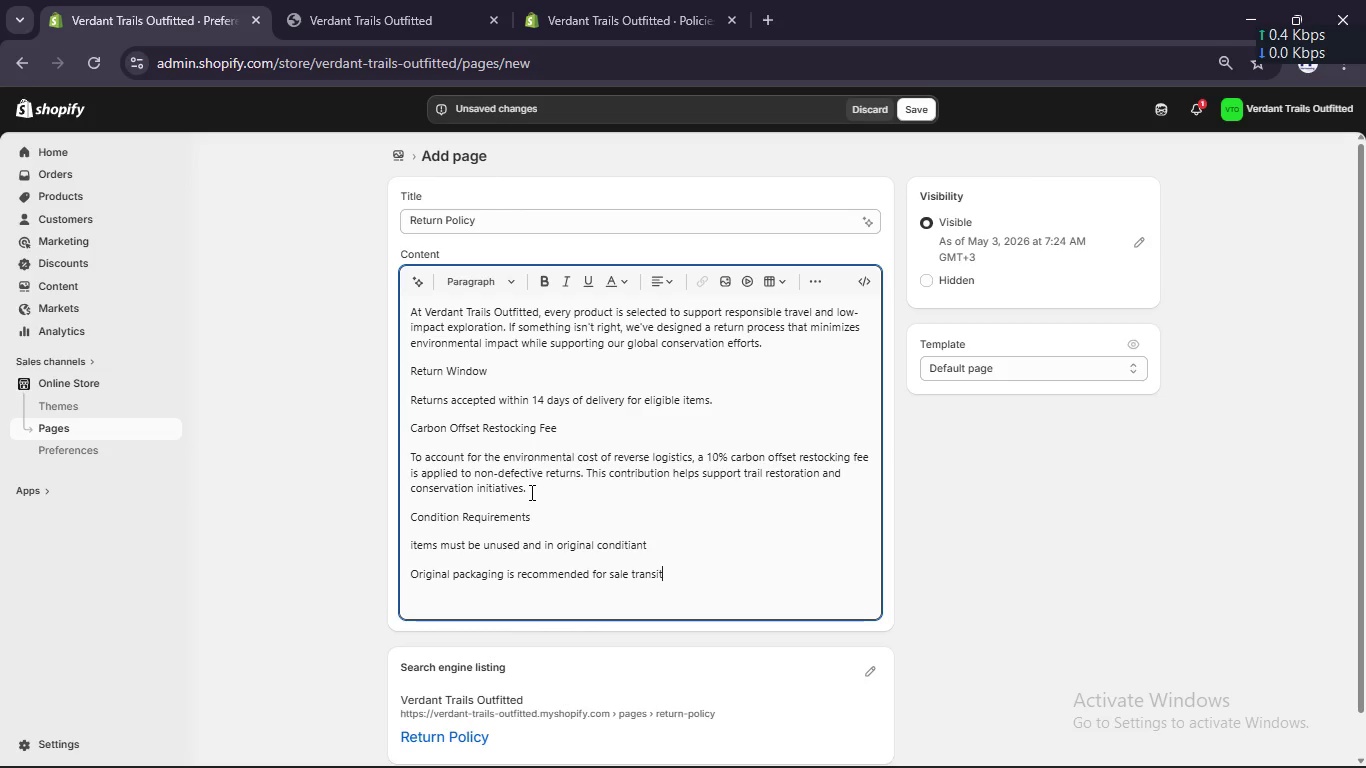 
key(Enter)
 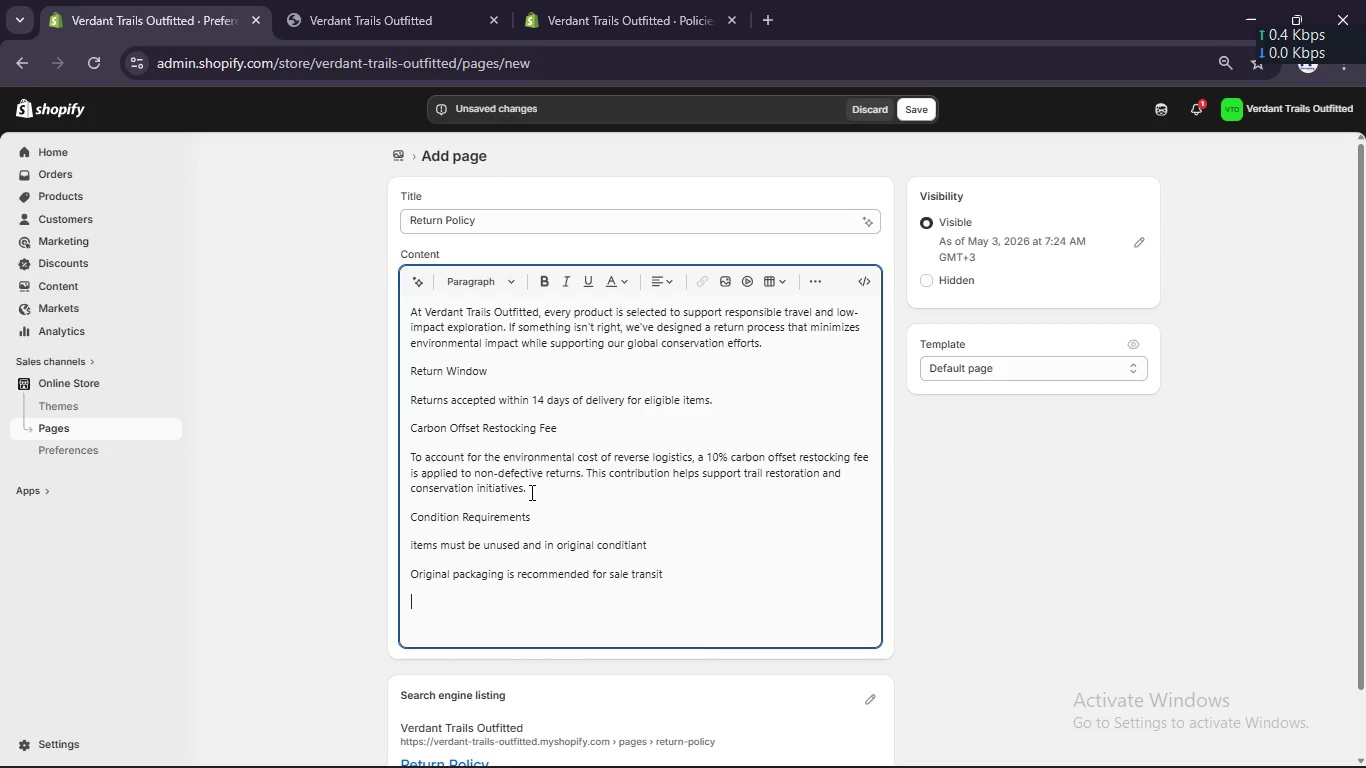 
hold_key(key=ShiftLeft, duration=0.36)
 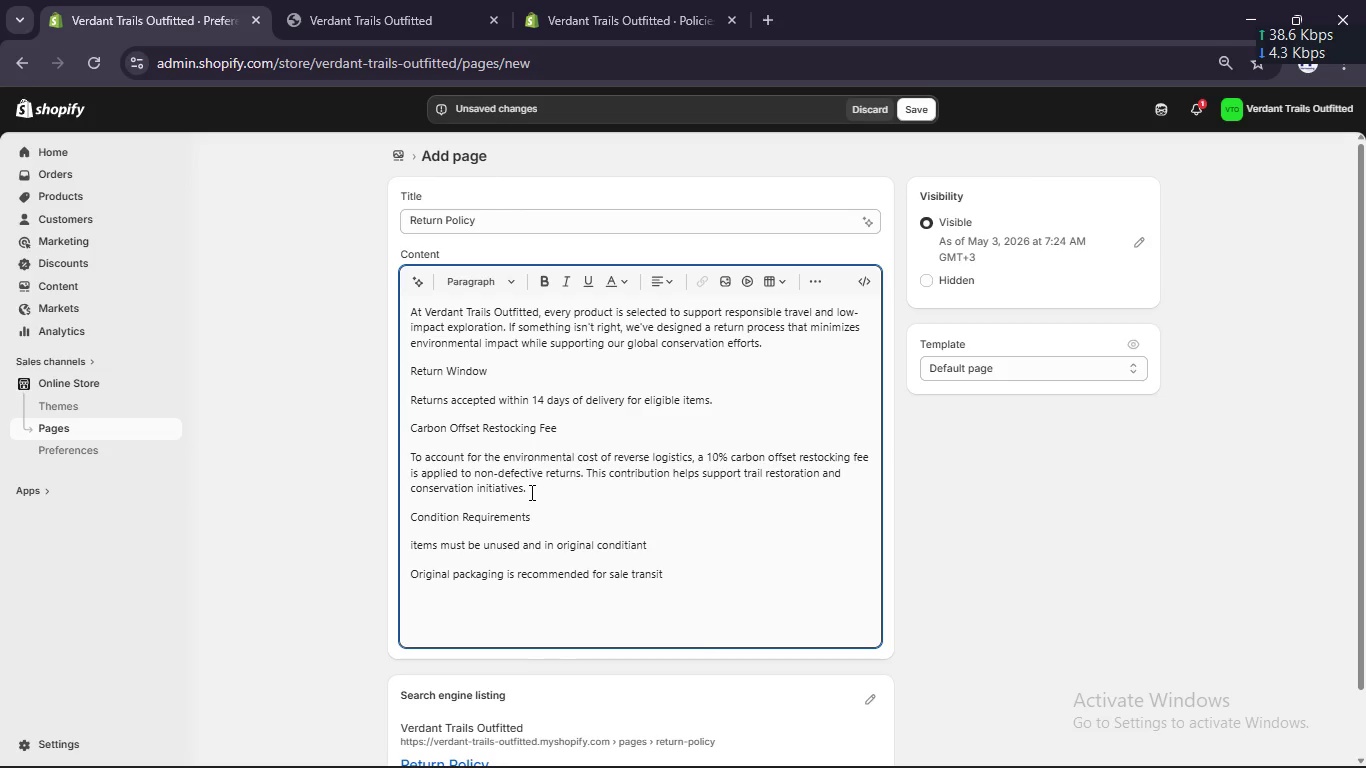 
type(What Happens to Returned Gear?)
 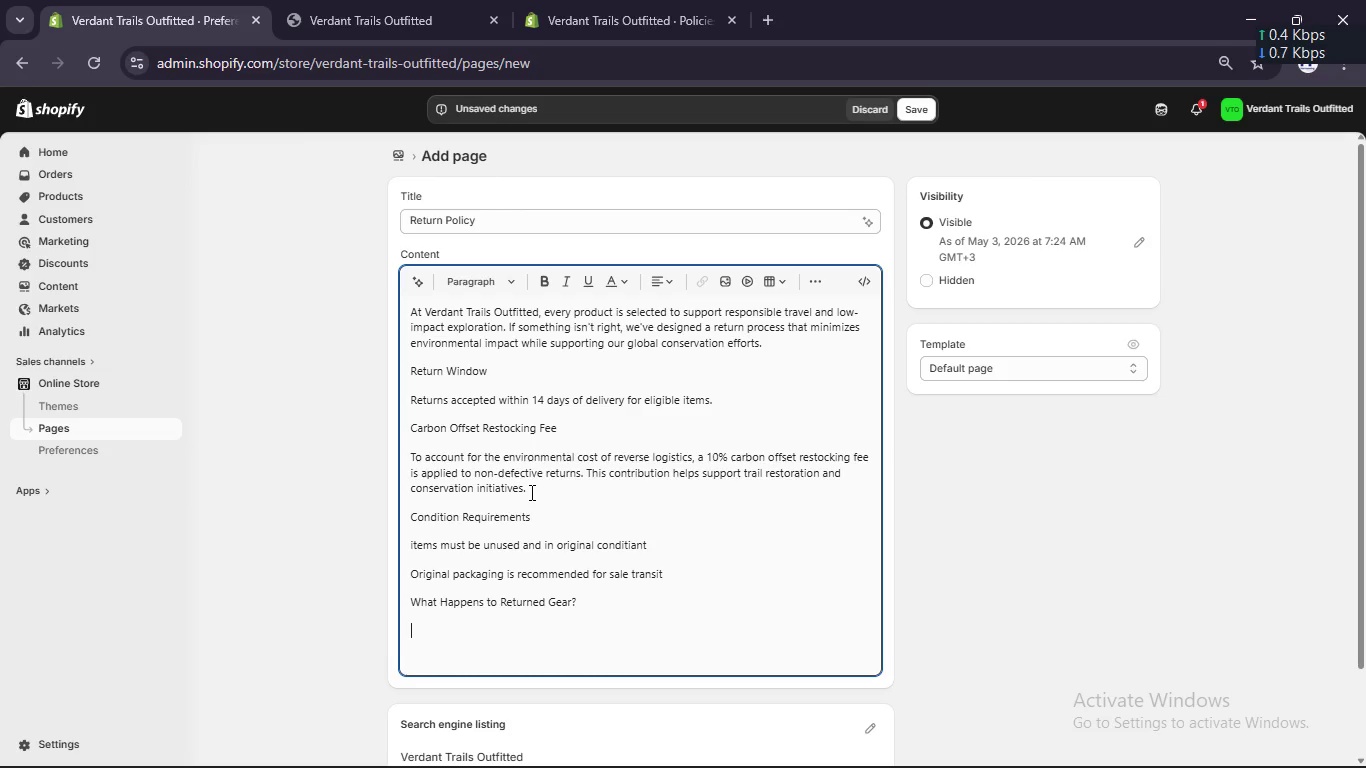 
 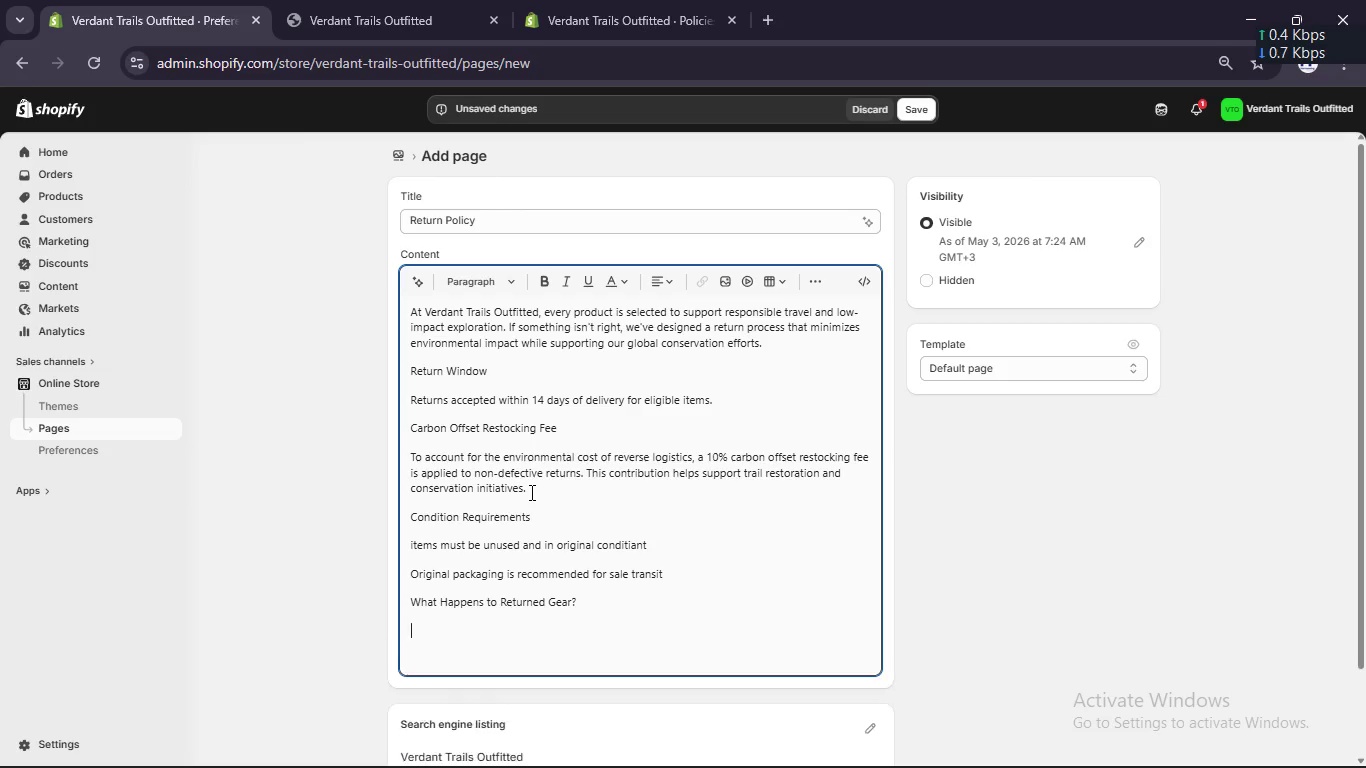 
key(Enter)
 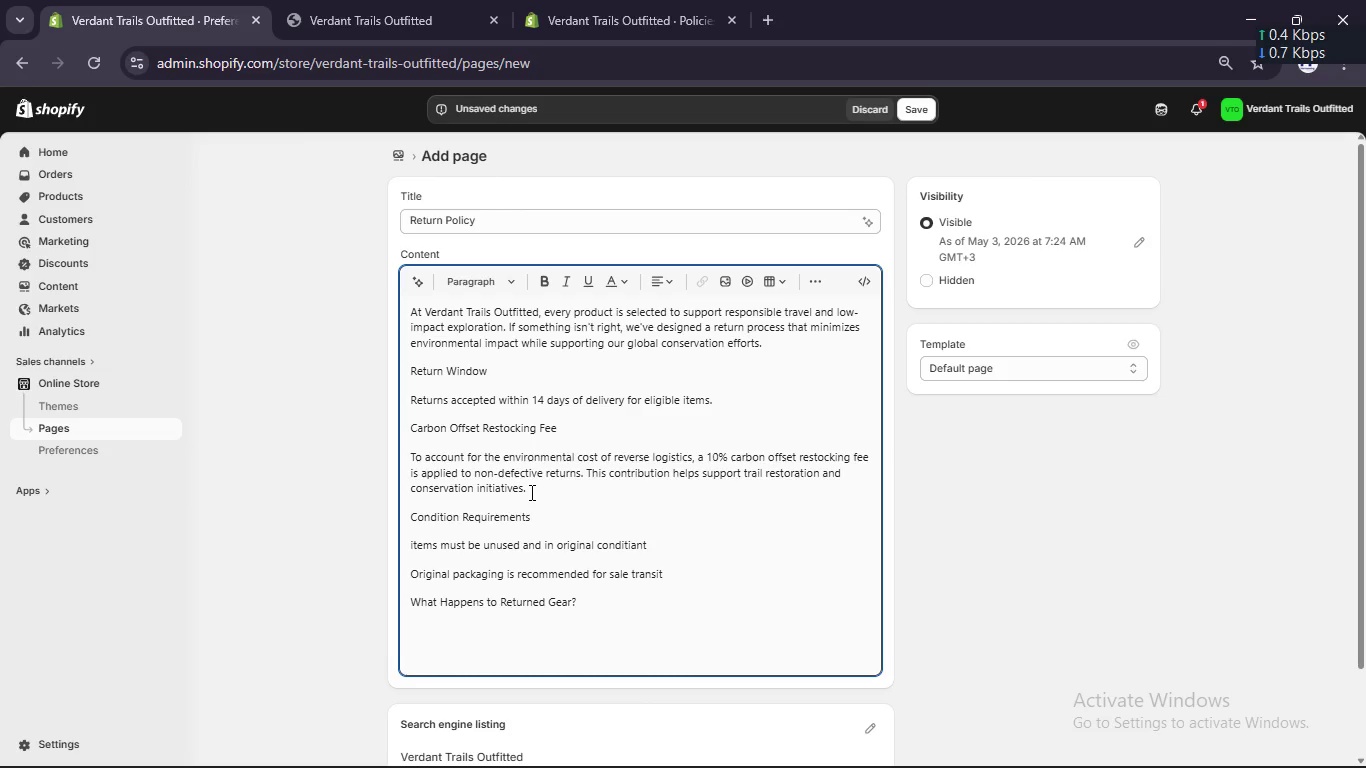 
type(Returned)
 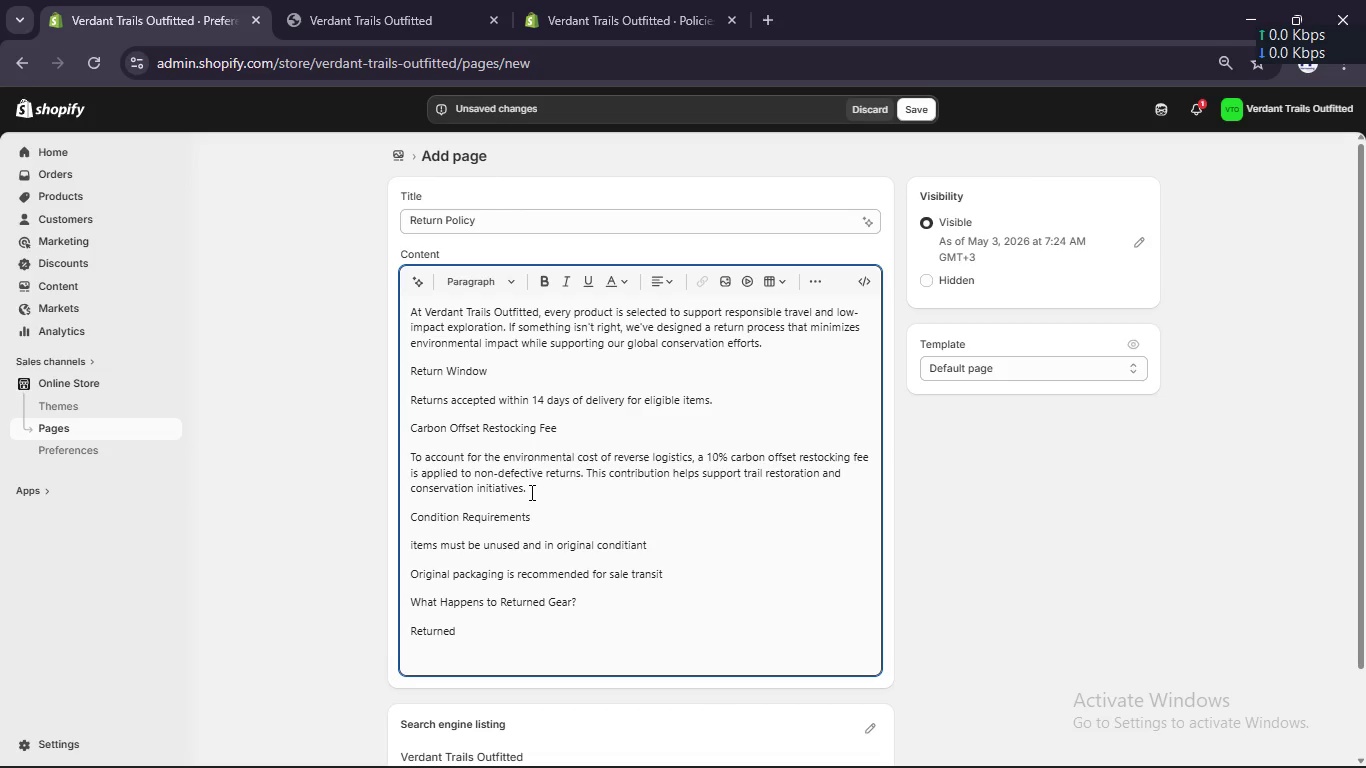 
wait(8.66)
 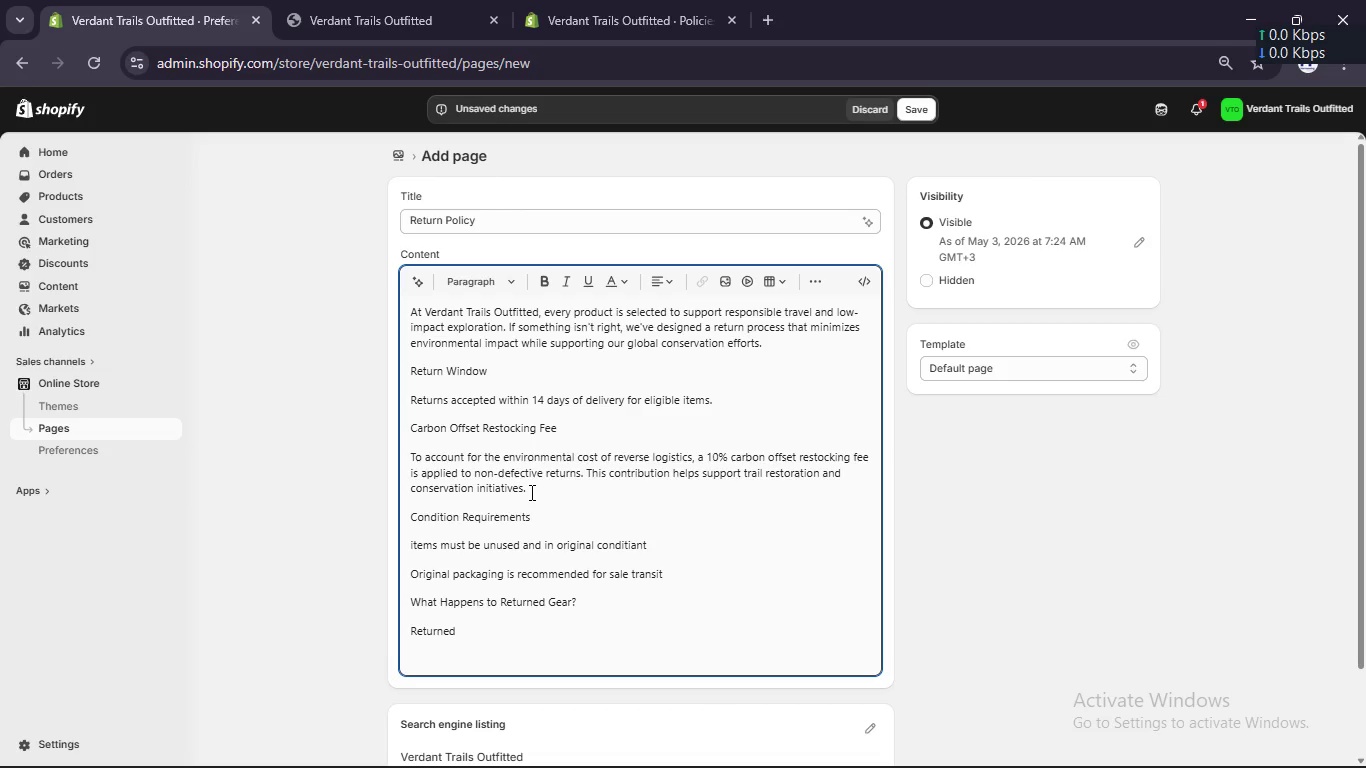 
type( items are carefully inspected:)
 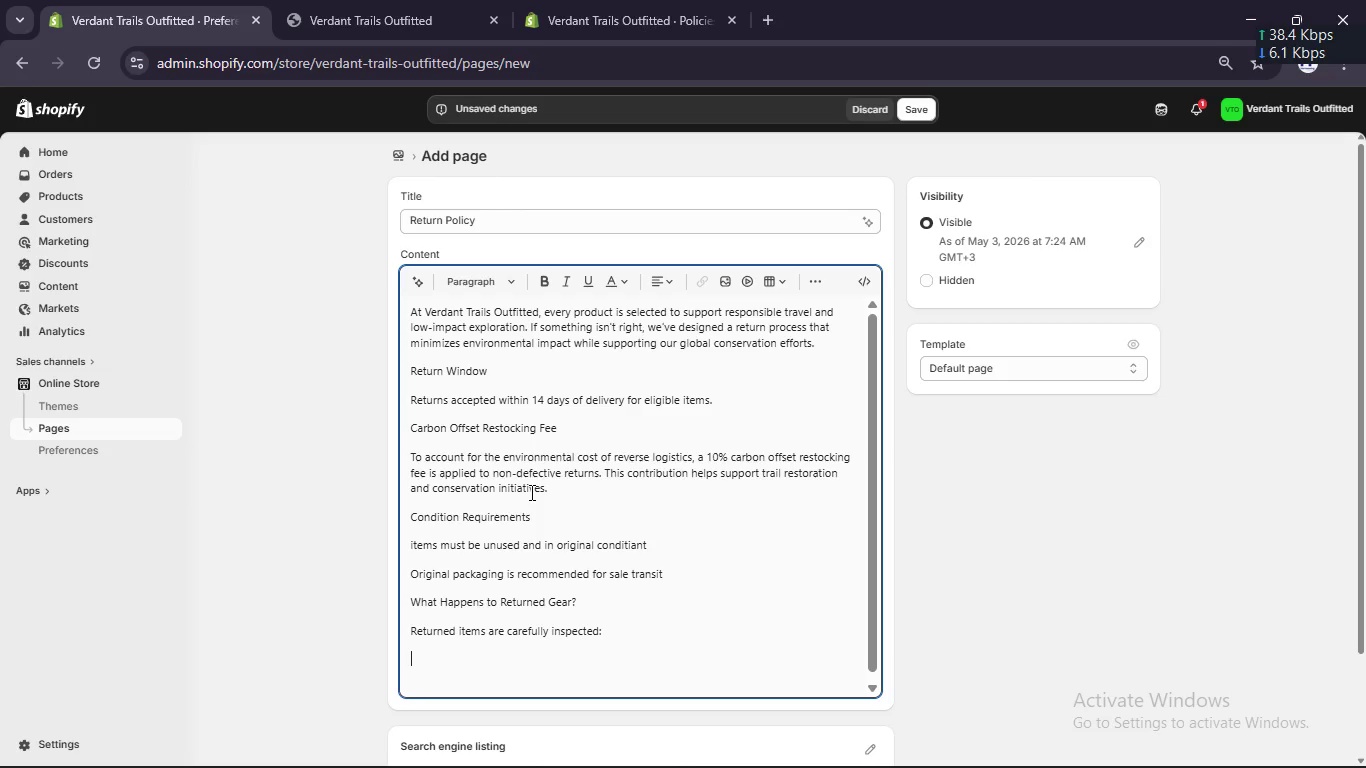 
 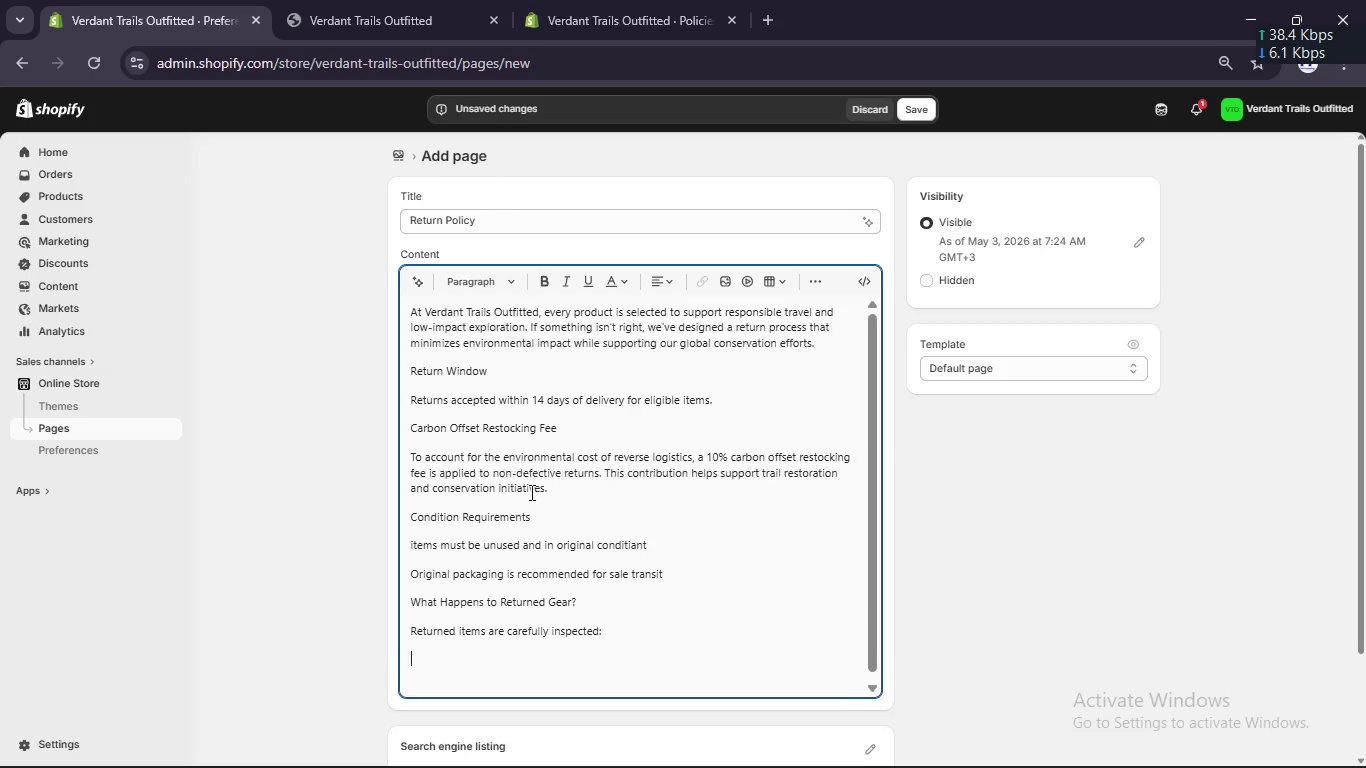 
key(Enter)
 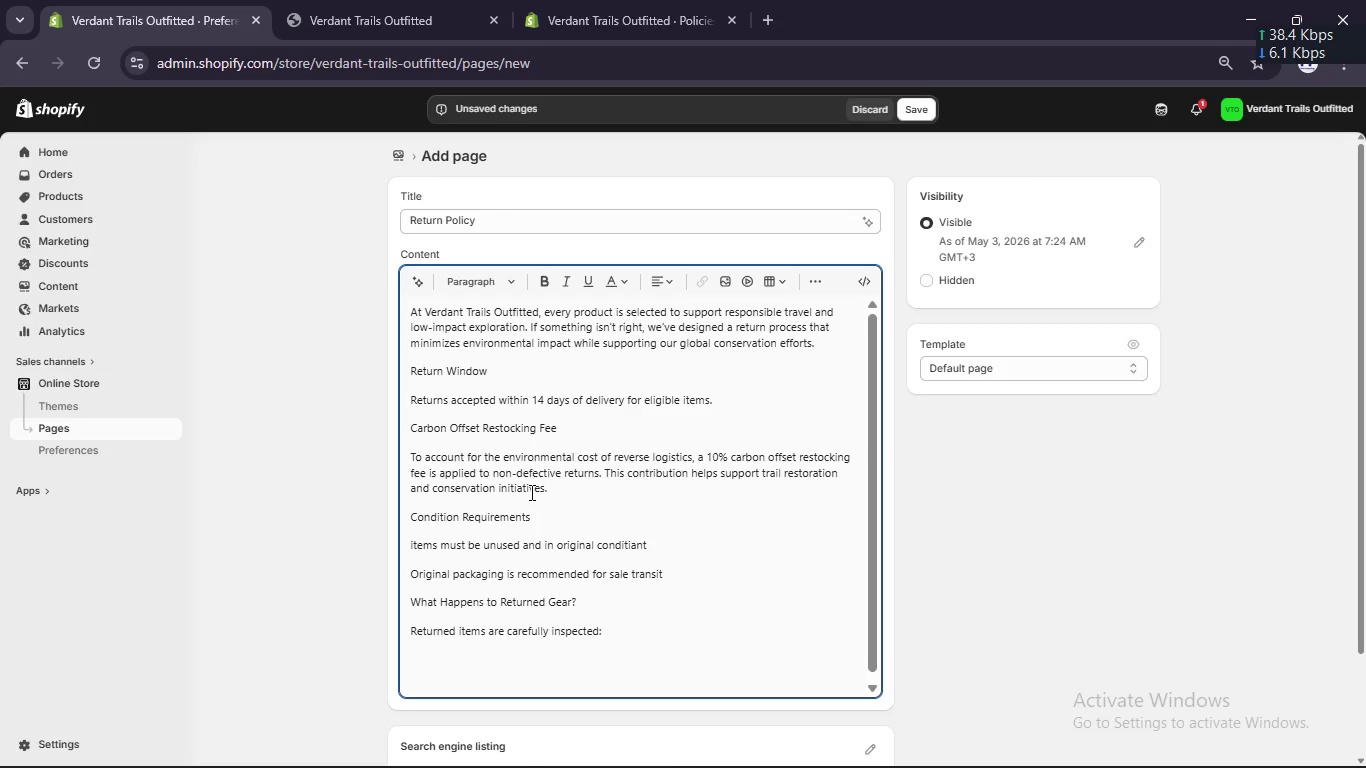 
type(Resold, if in new condition)
 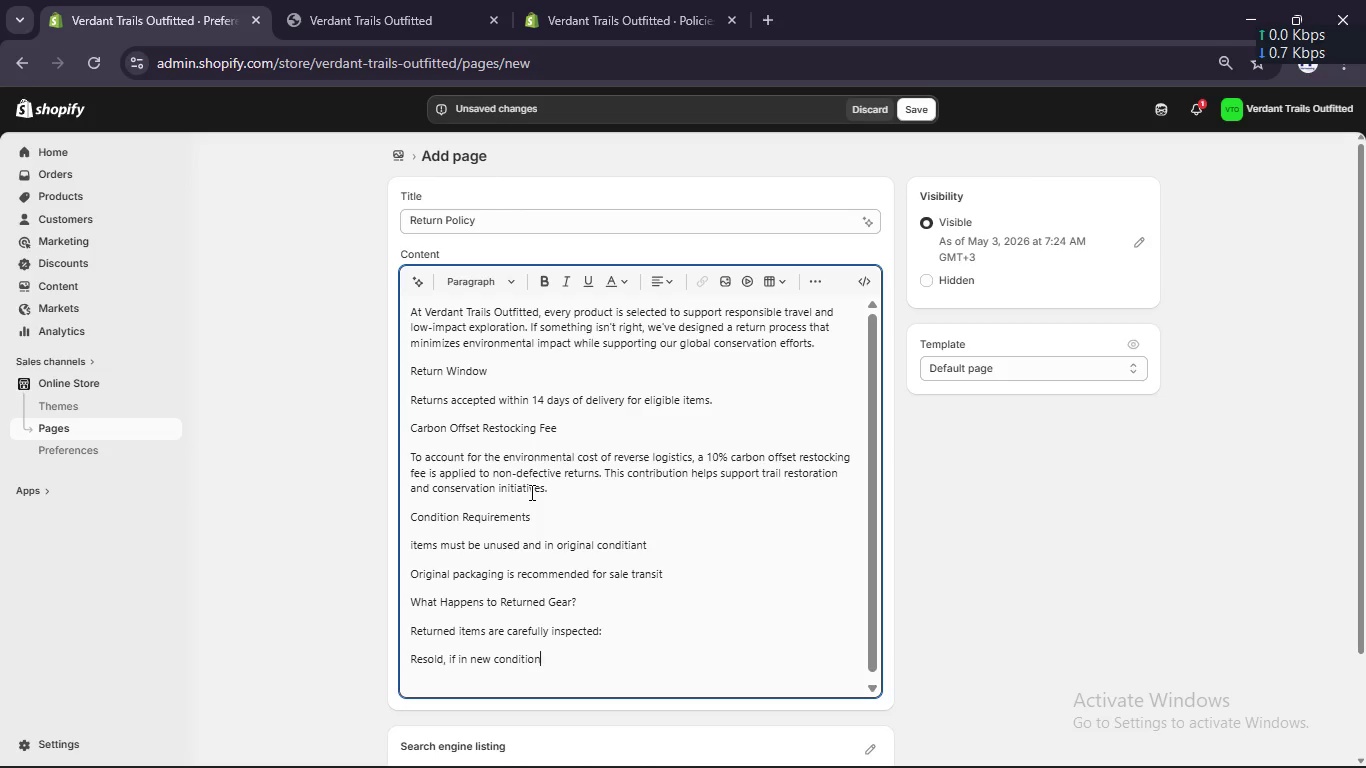 
key(Enter)
 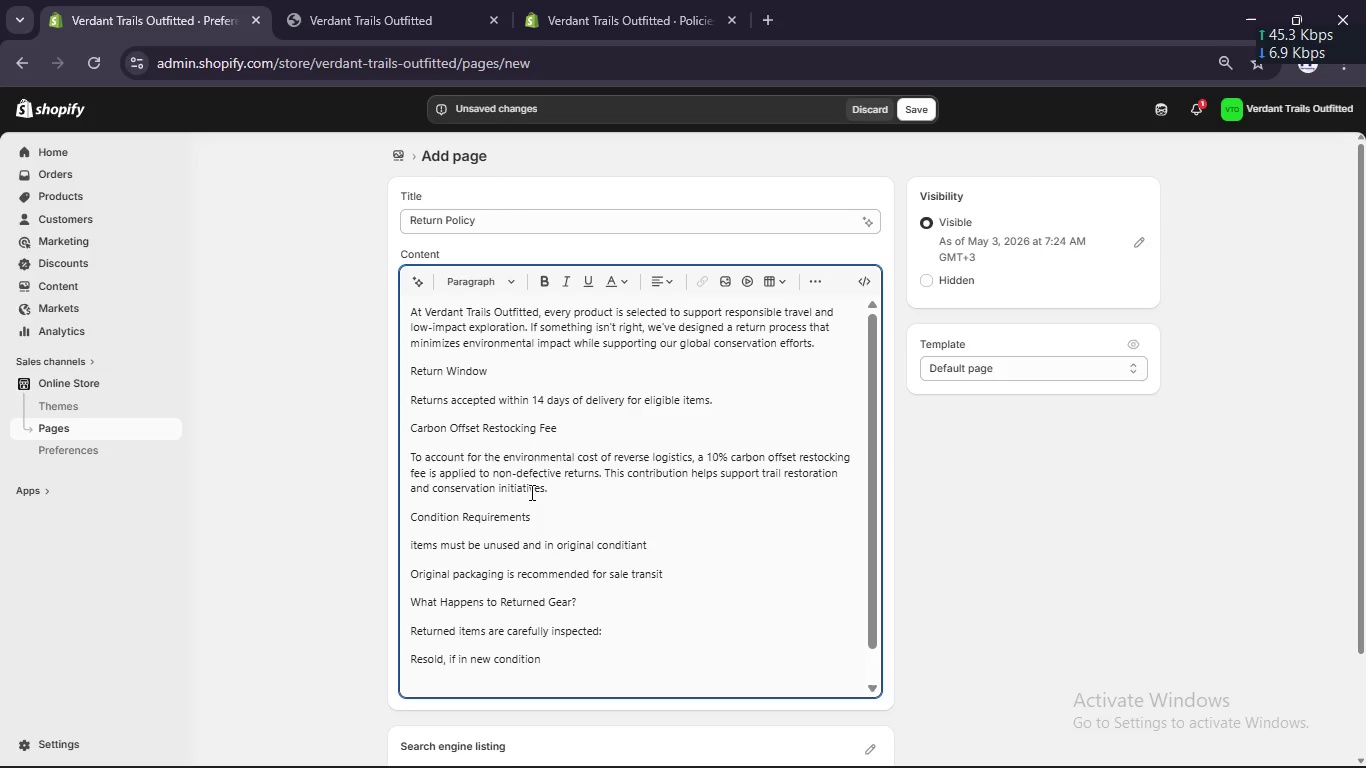 
type(Refurbished for reuse)
 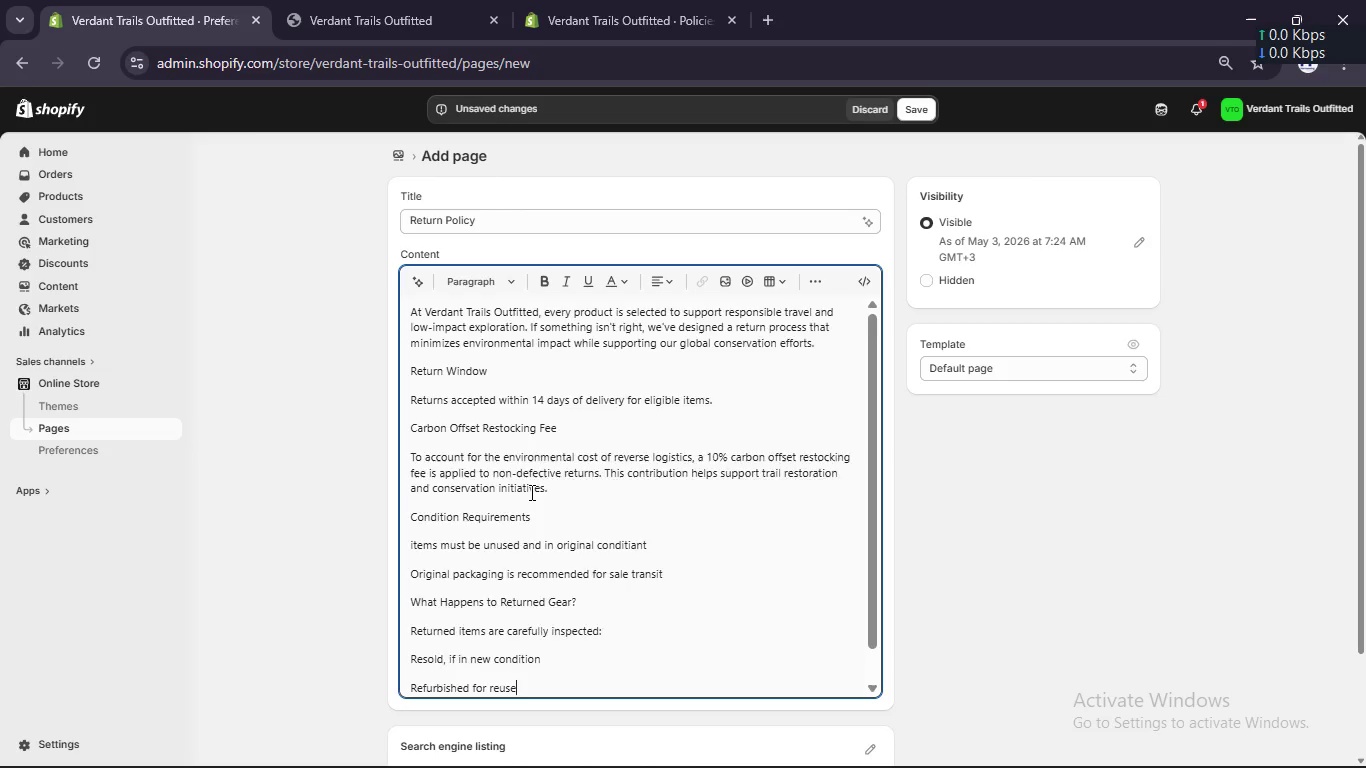 
key(Enter)
 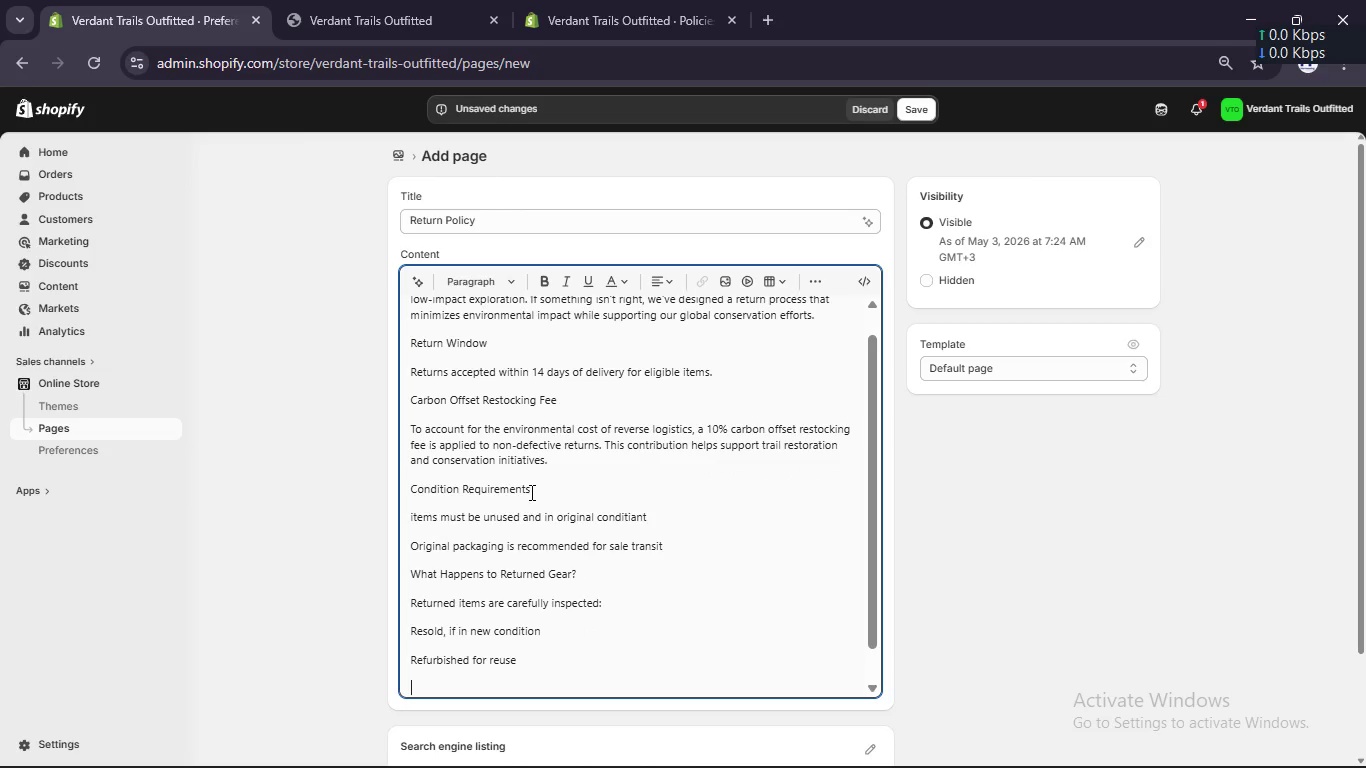 
type(F)
key(Backspace)
type(Donated to loac)
key(Backspace)
key(Backspace)
type(cal trail con)
key(Backspace)
type(s)
key(Backspace)
type(nservation groups and field programs)
 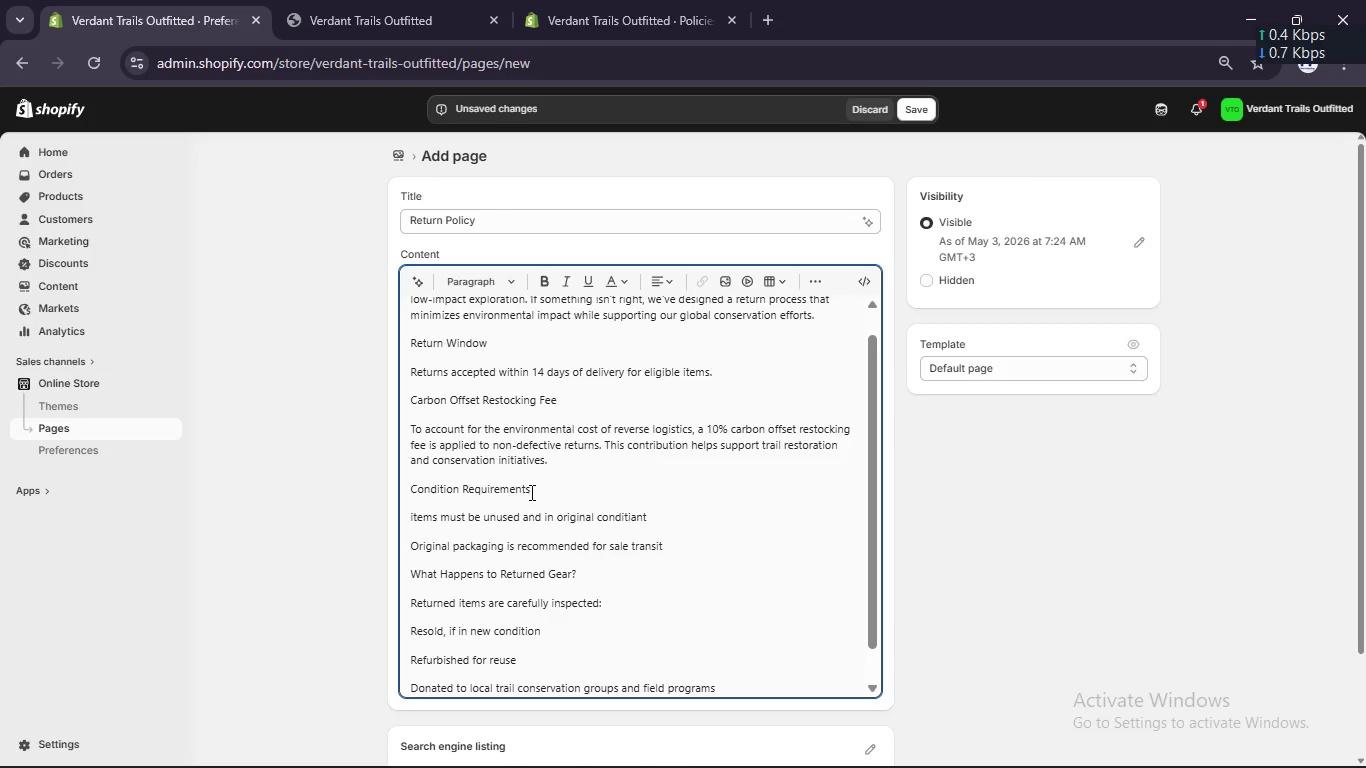 
key(Enter)
 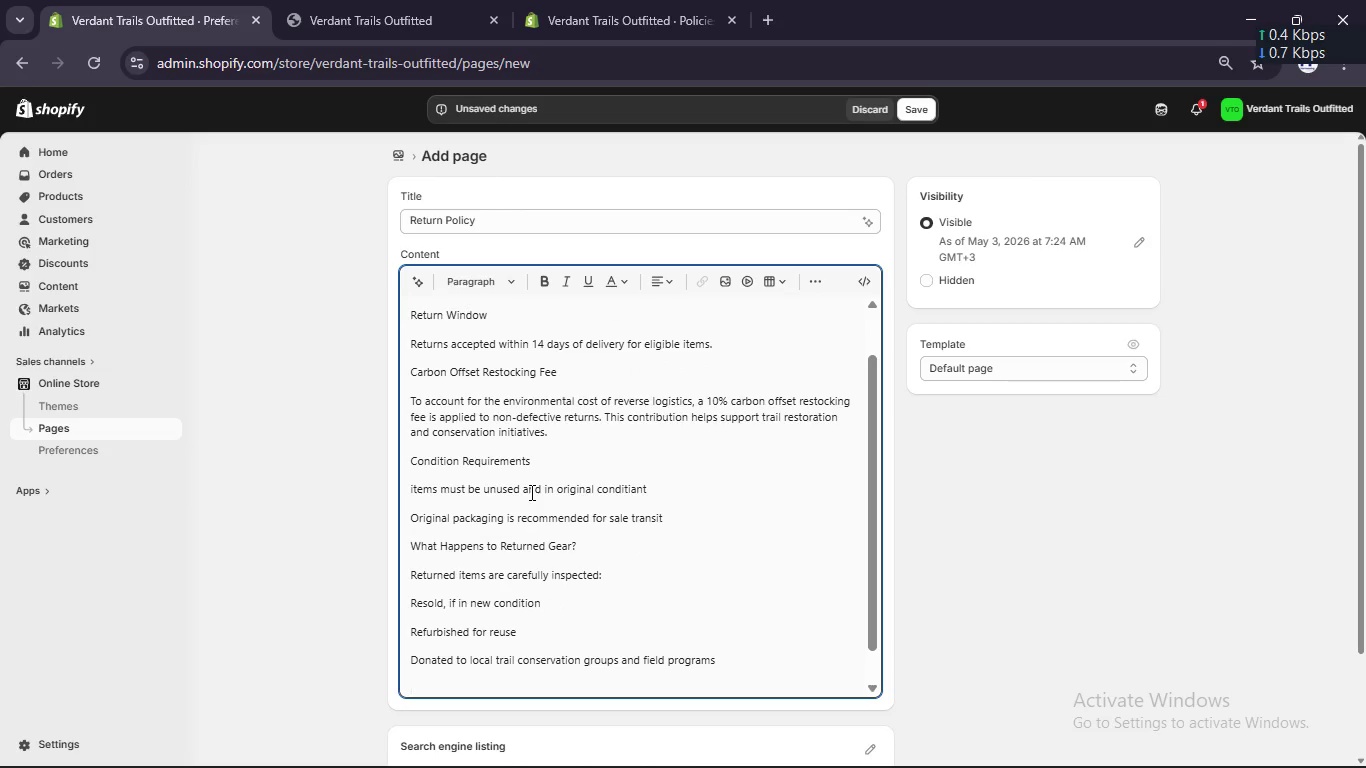 
type(Exchange)
 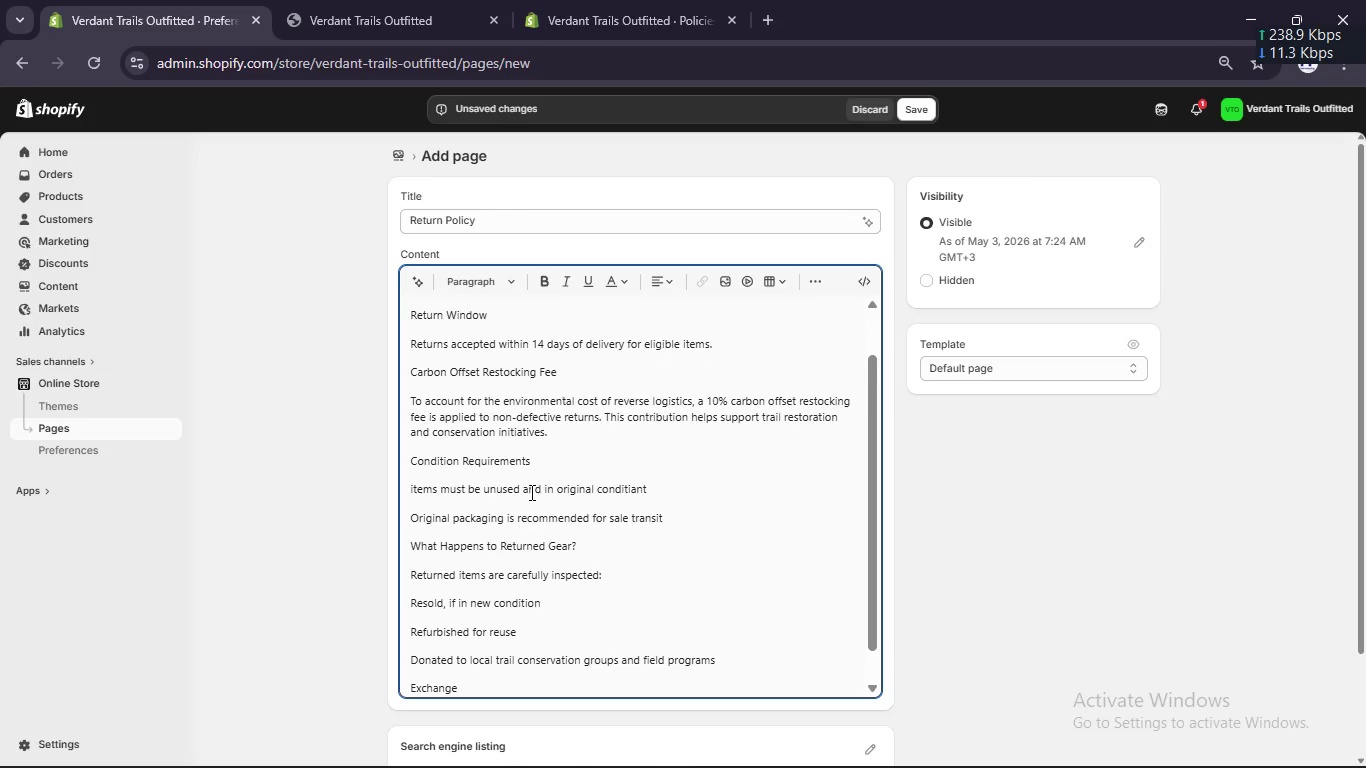 
key(Enter)
 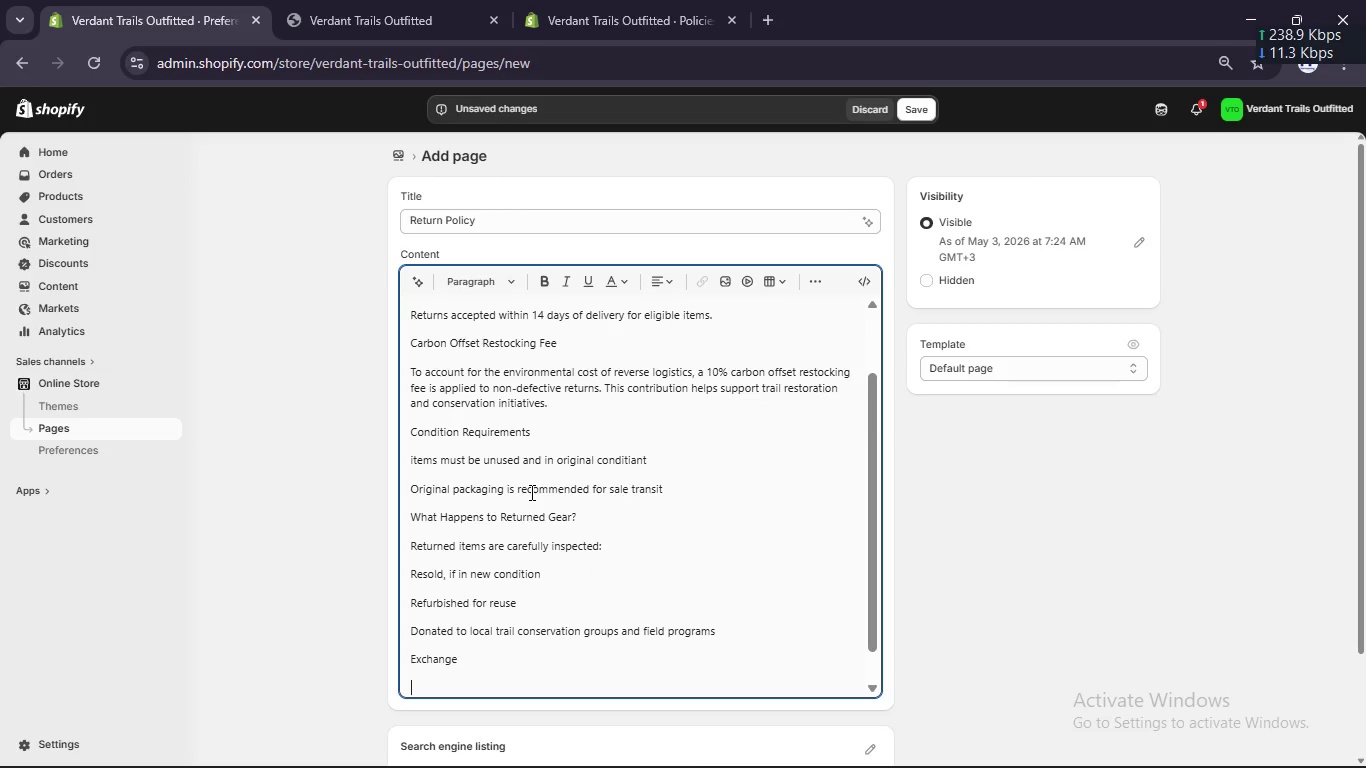 
type(Exchanges are avilable)
key(Backspace)
key(Backspace)
key(Backspace)
key(Backspace)
key(Backspace)
key(Backspace)
type(ailable for size, compatability, or gear adjuste)
key(Backspace)
type(ments depending on your destinatination requirements.)
 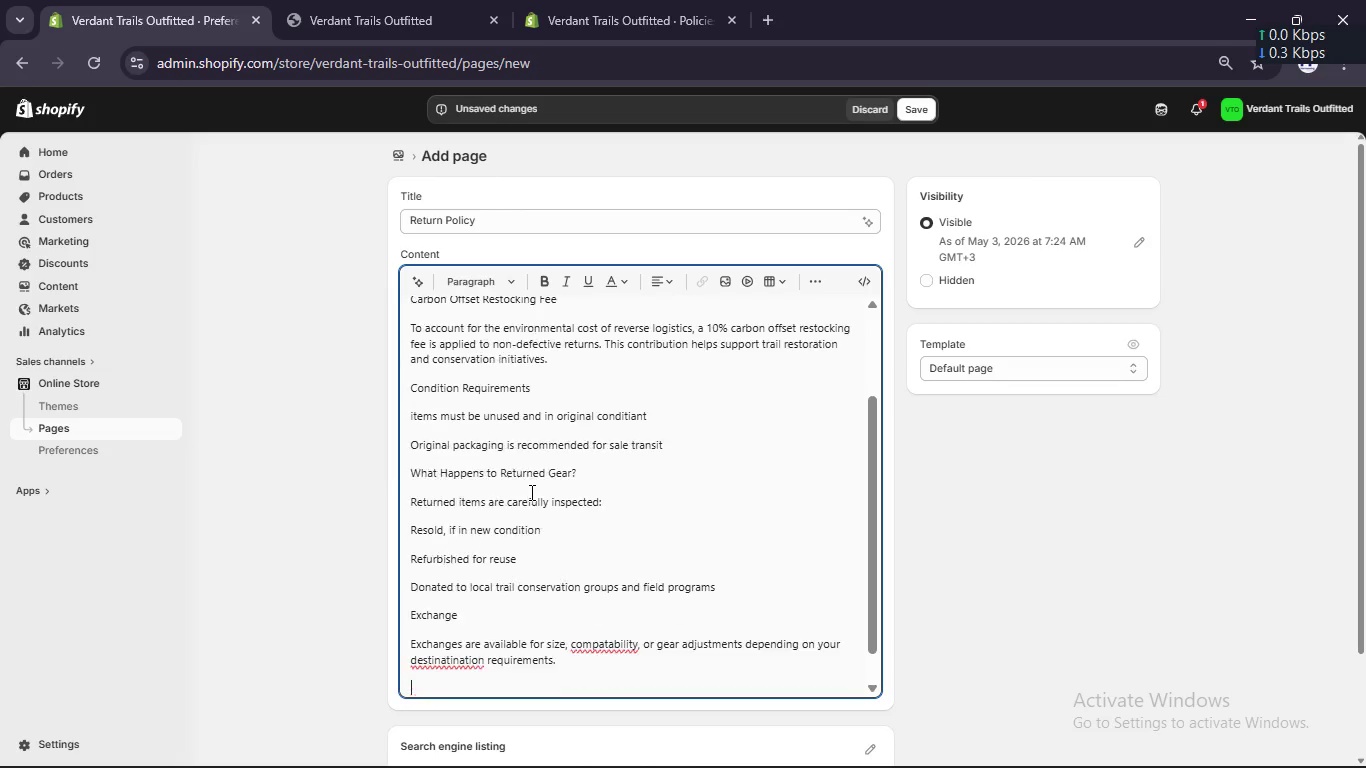 
key(Enter)
 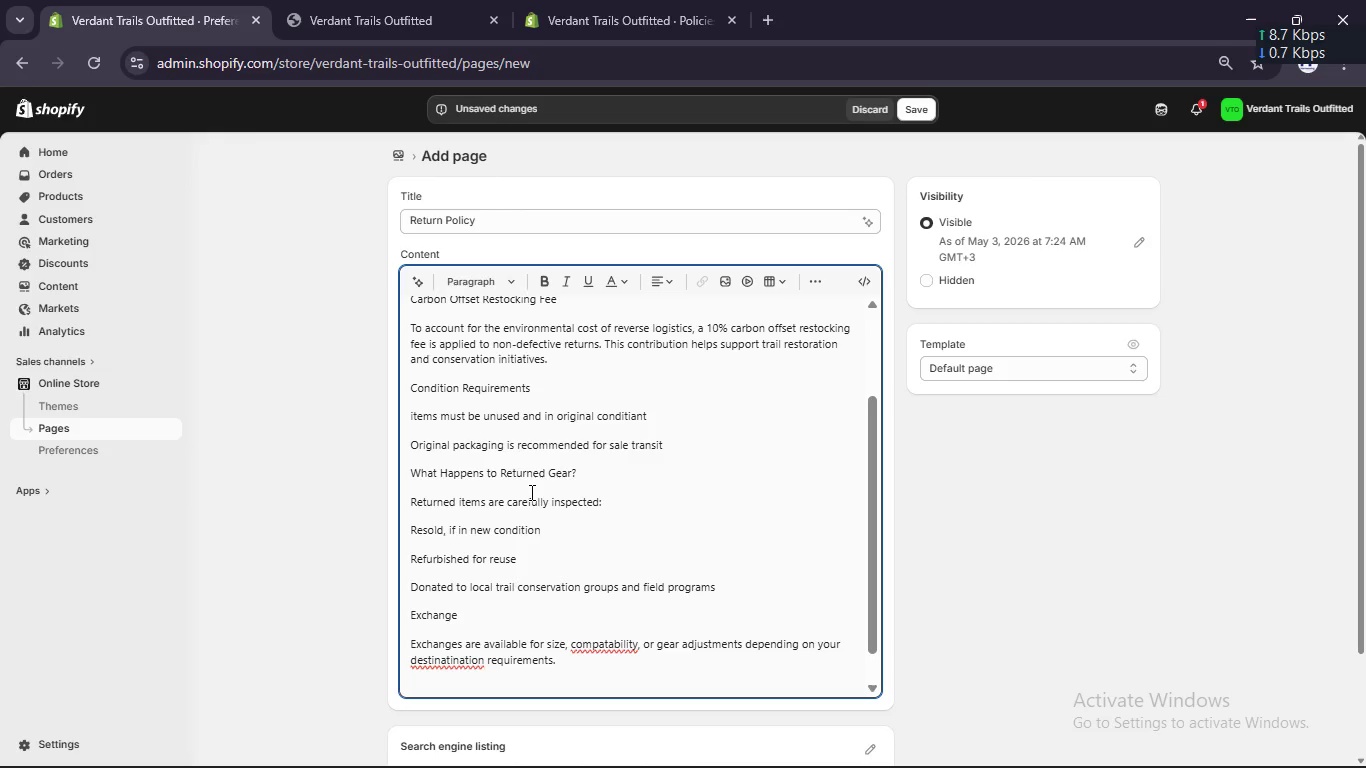 
type(How to Start a Return)
 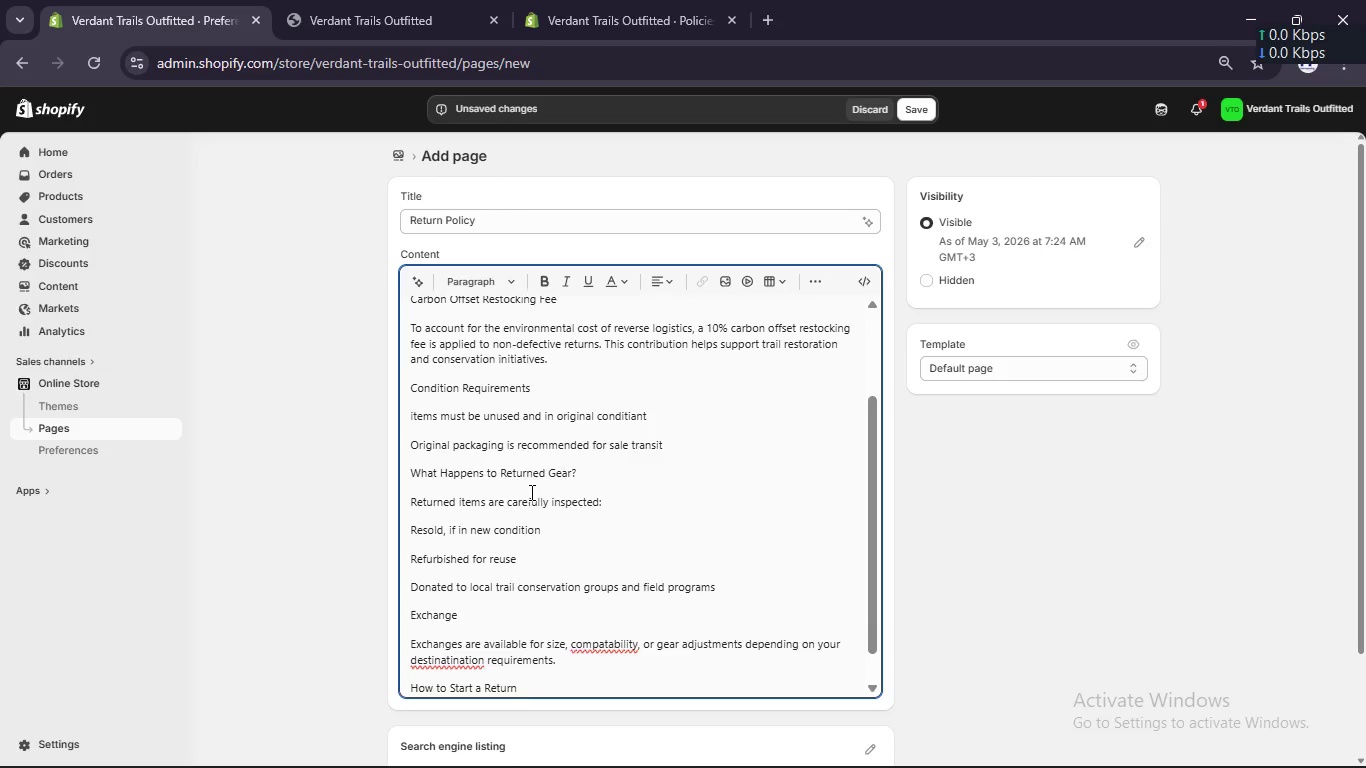 
key(Enter)
 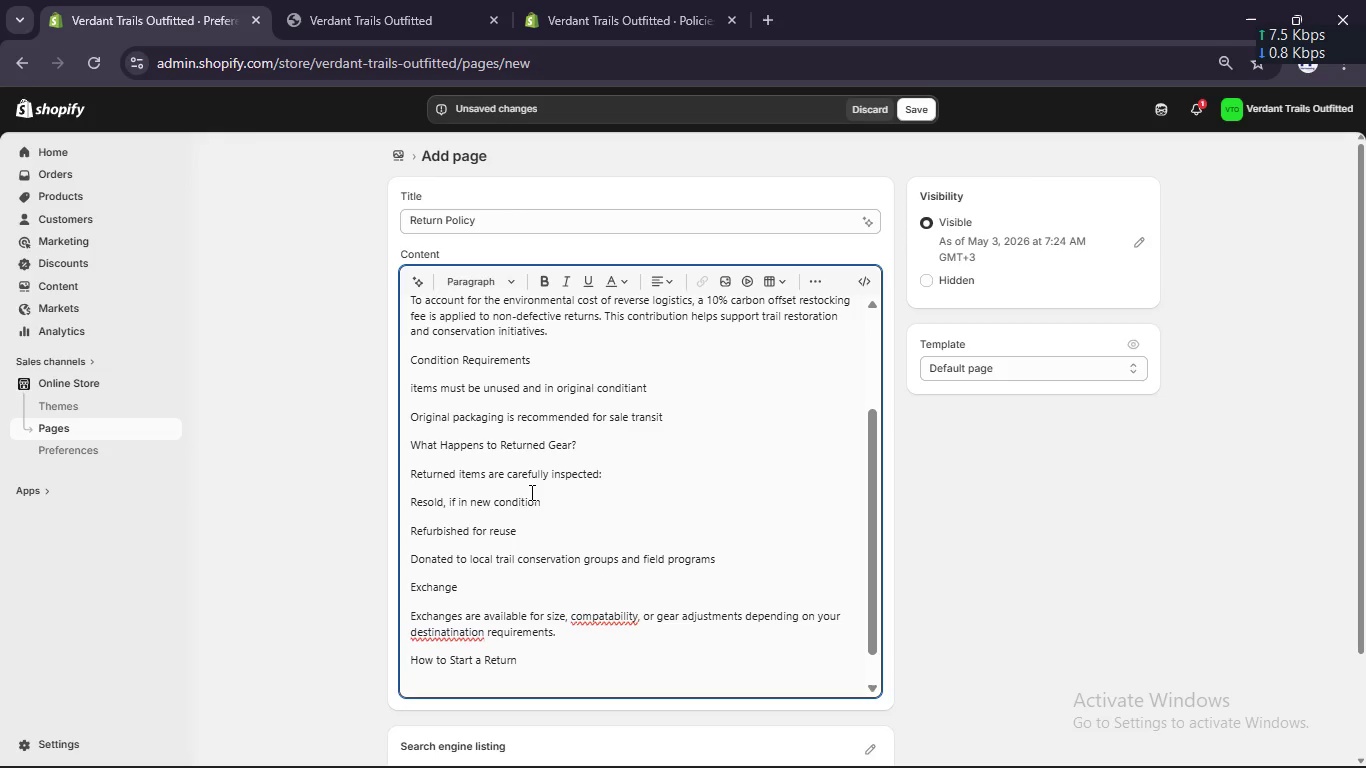 
type(Log into your account, accec)
key(Backspace)
type(ss your i)
key(Backspace)
type(ordr history.)
key(Backspace)
type(, and submit a return request directly from your order/)
key(Backspace)
type(.)
 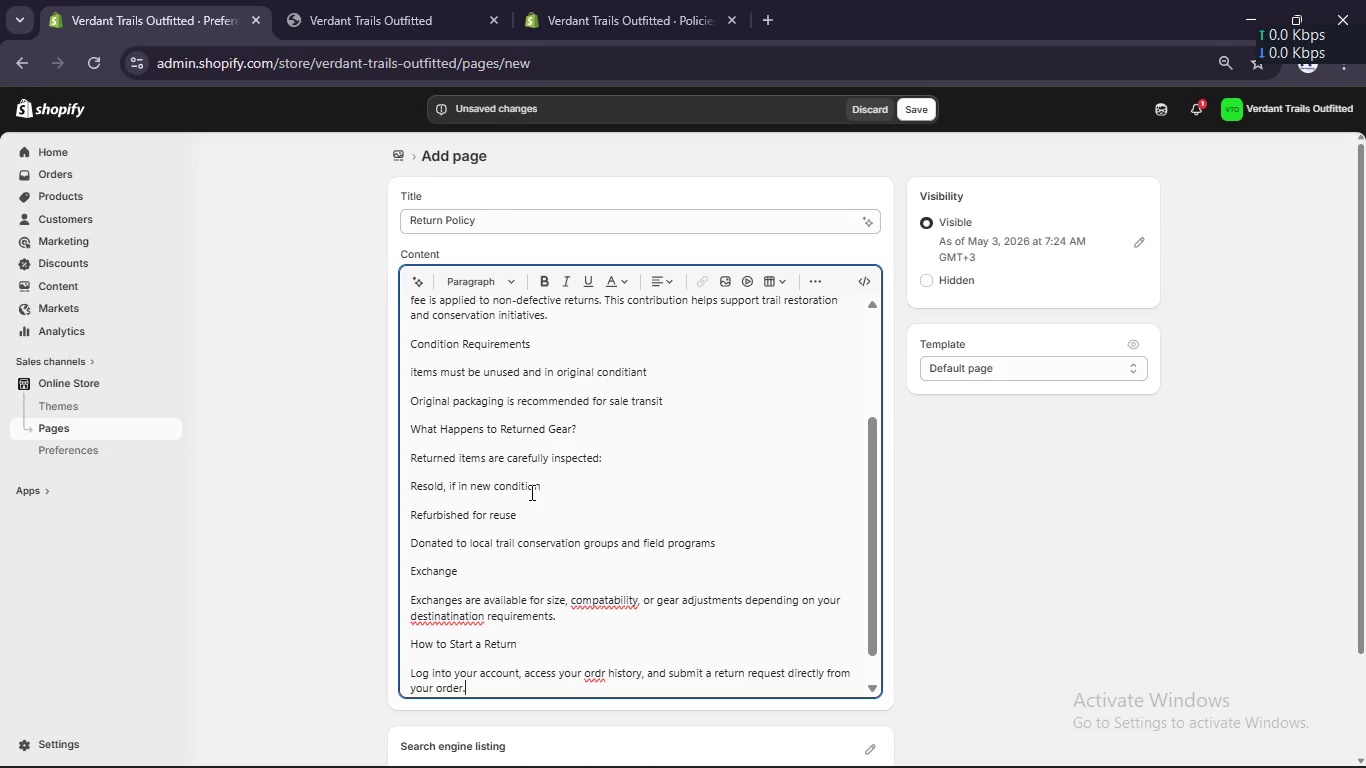 
key(Enter)
 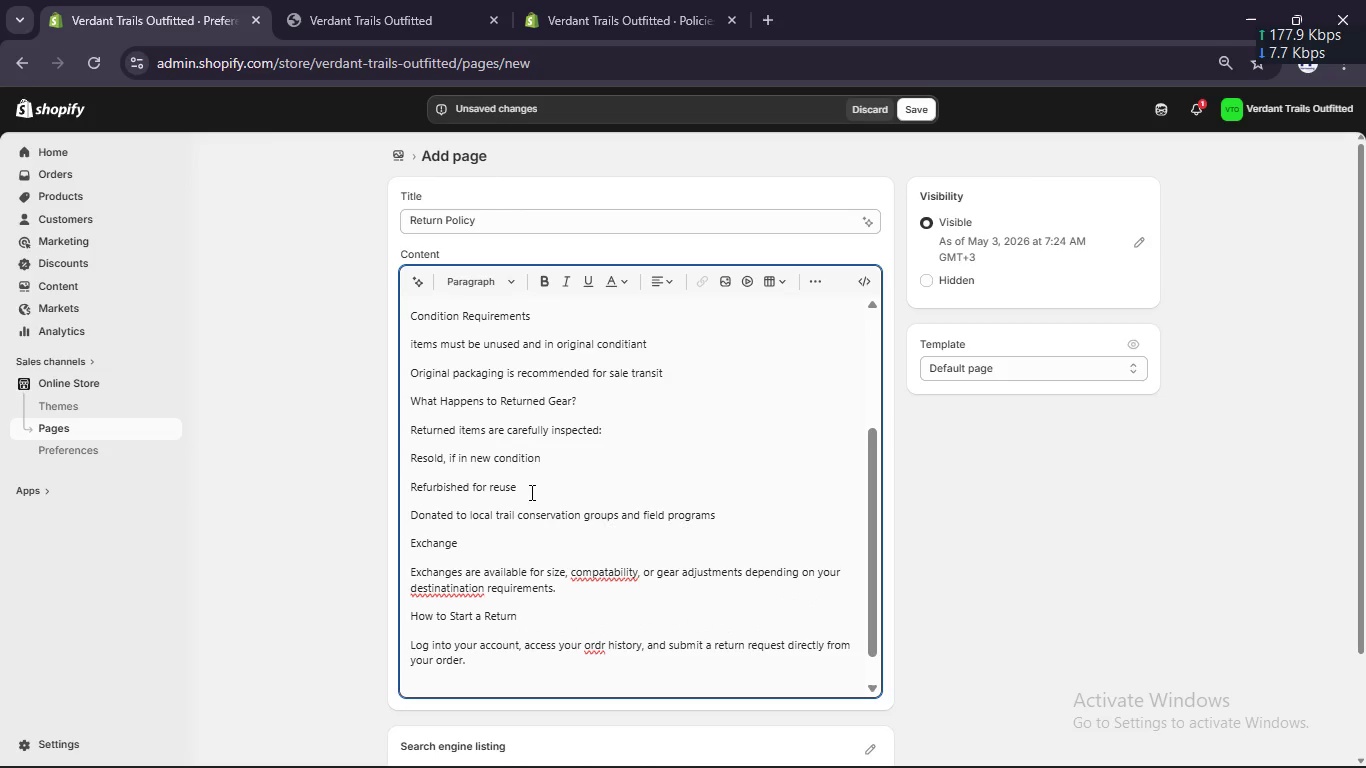 
type(Sustaib)
key(Backspace)
type(nal)
key(Backspace)
type(blr Return Tip)
 